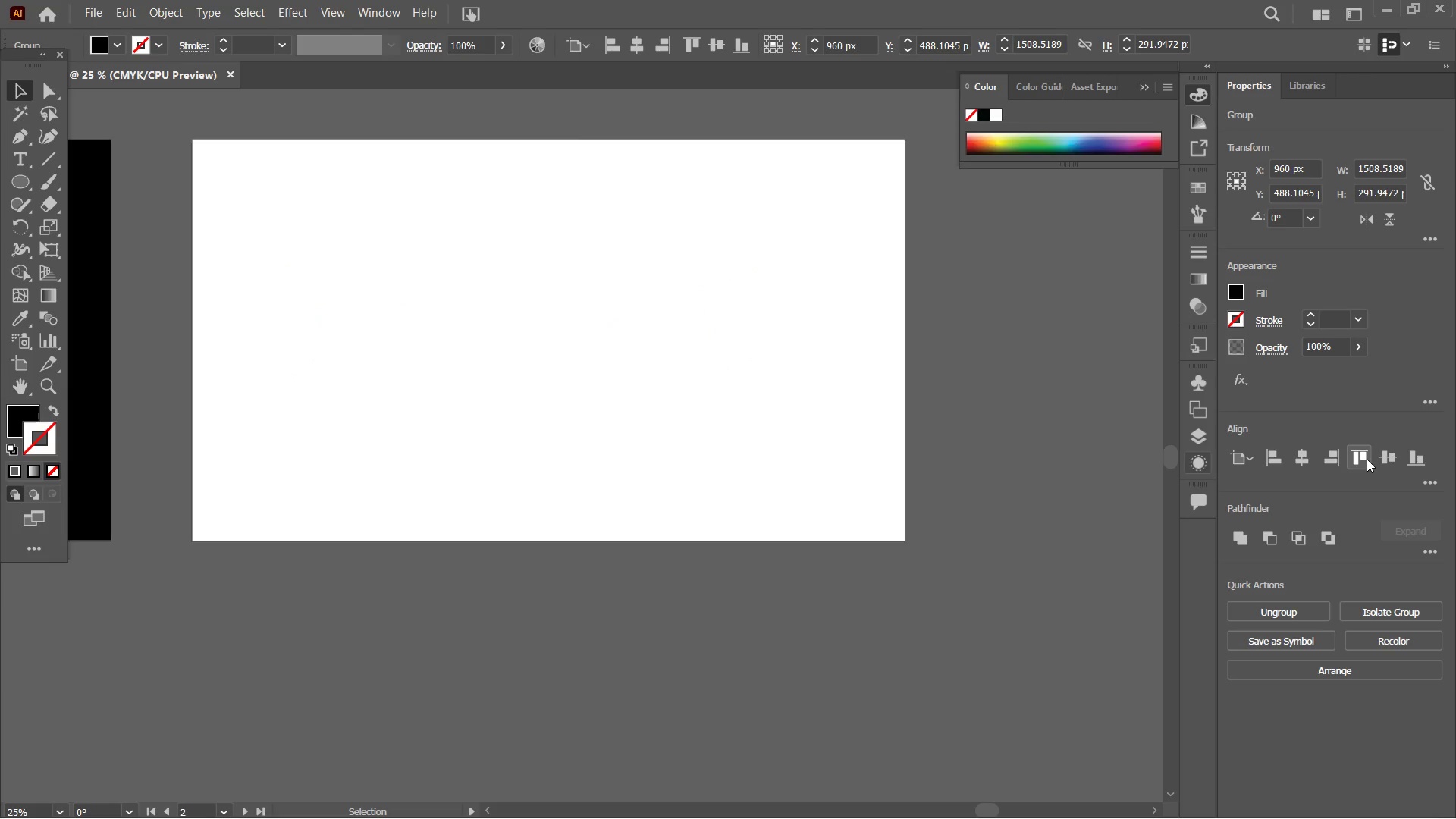 
key(Control+Z)
 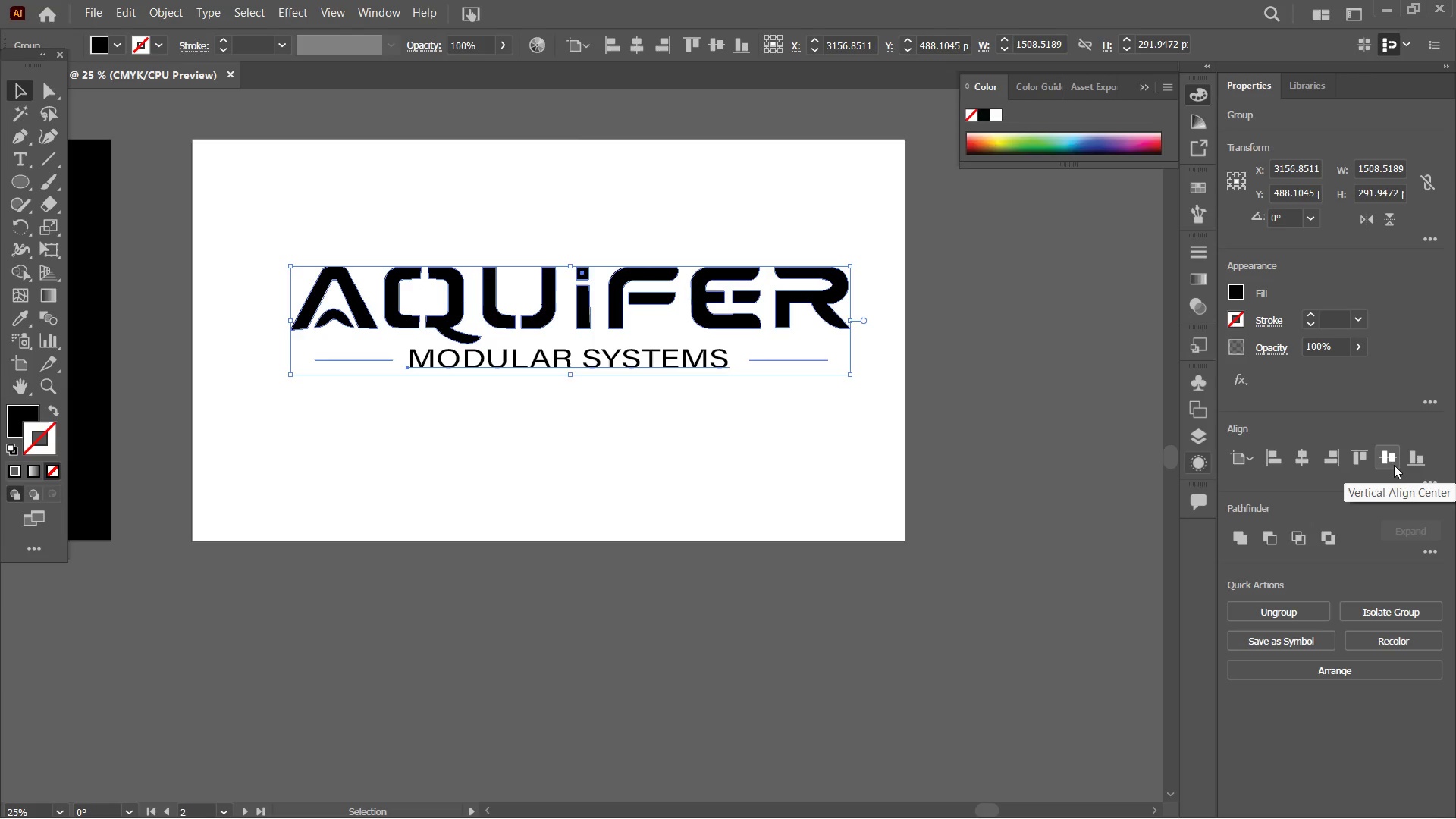 
left_click([1389, 461])
 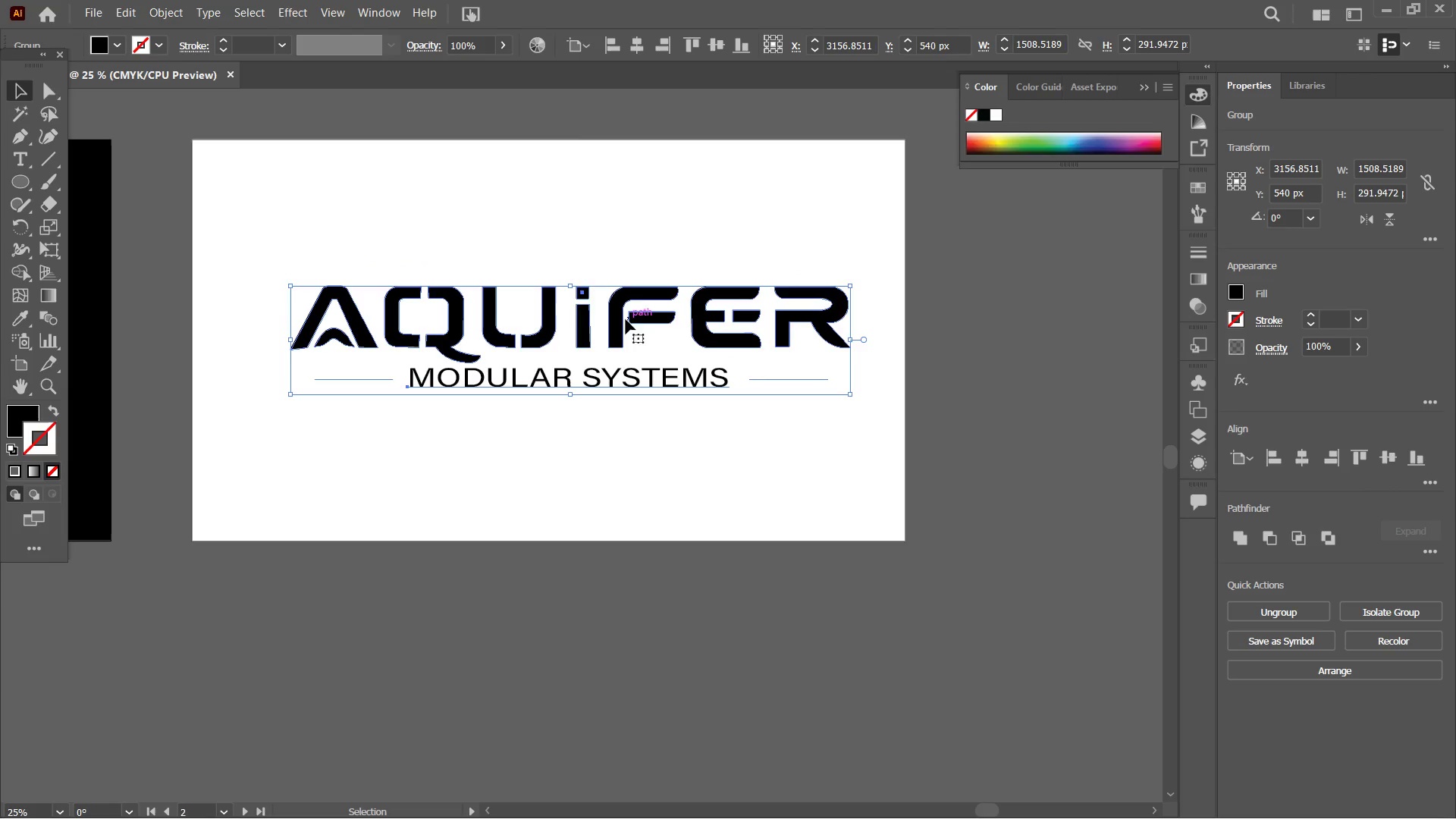 
left_click_drag(start_coordinate=[623, 320], to_coordinate=[610, 318])
 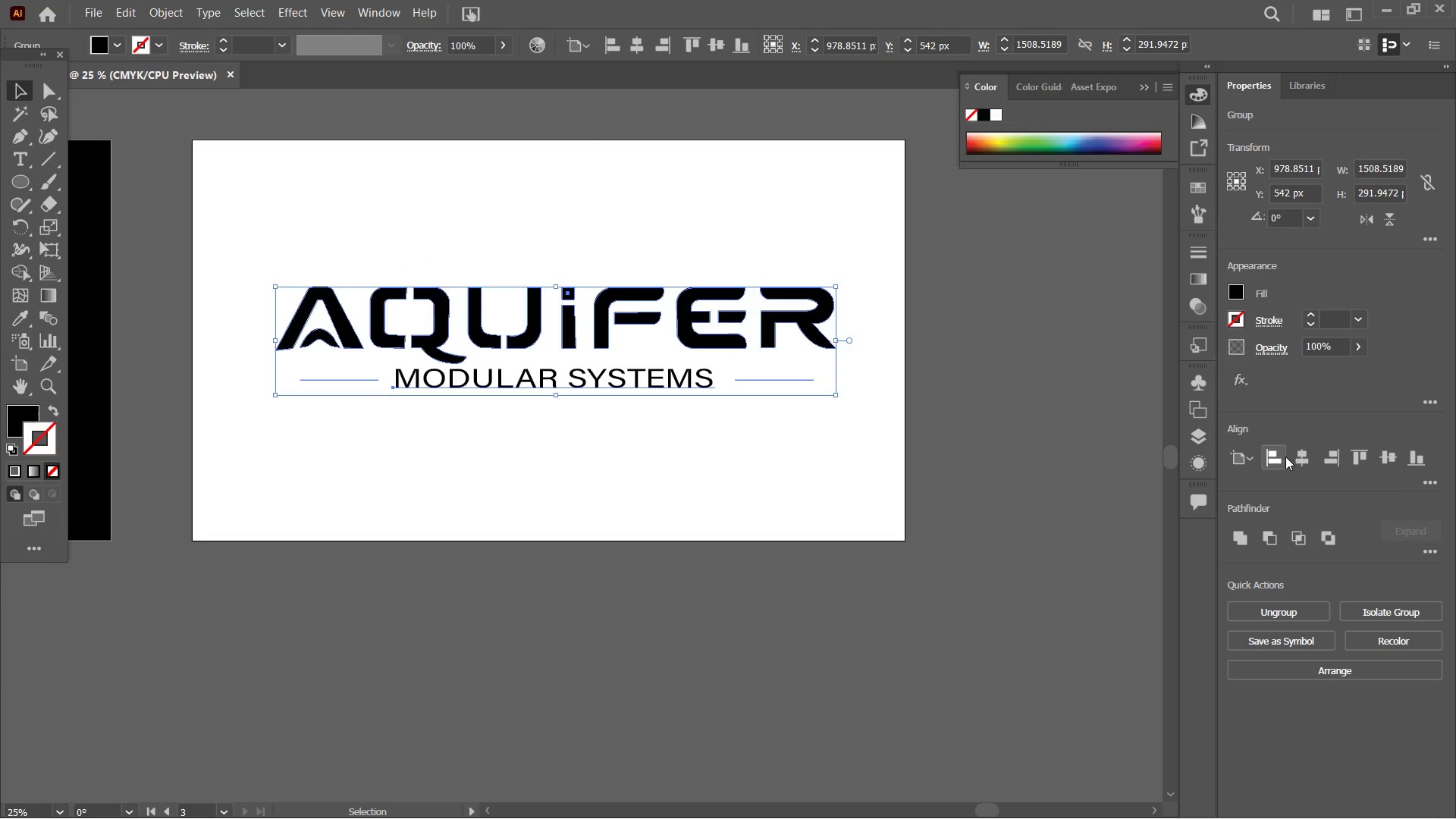 
left_click([1289, 457])
 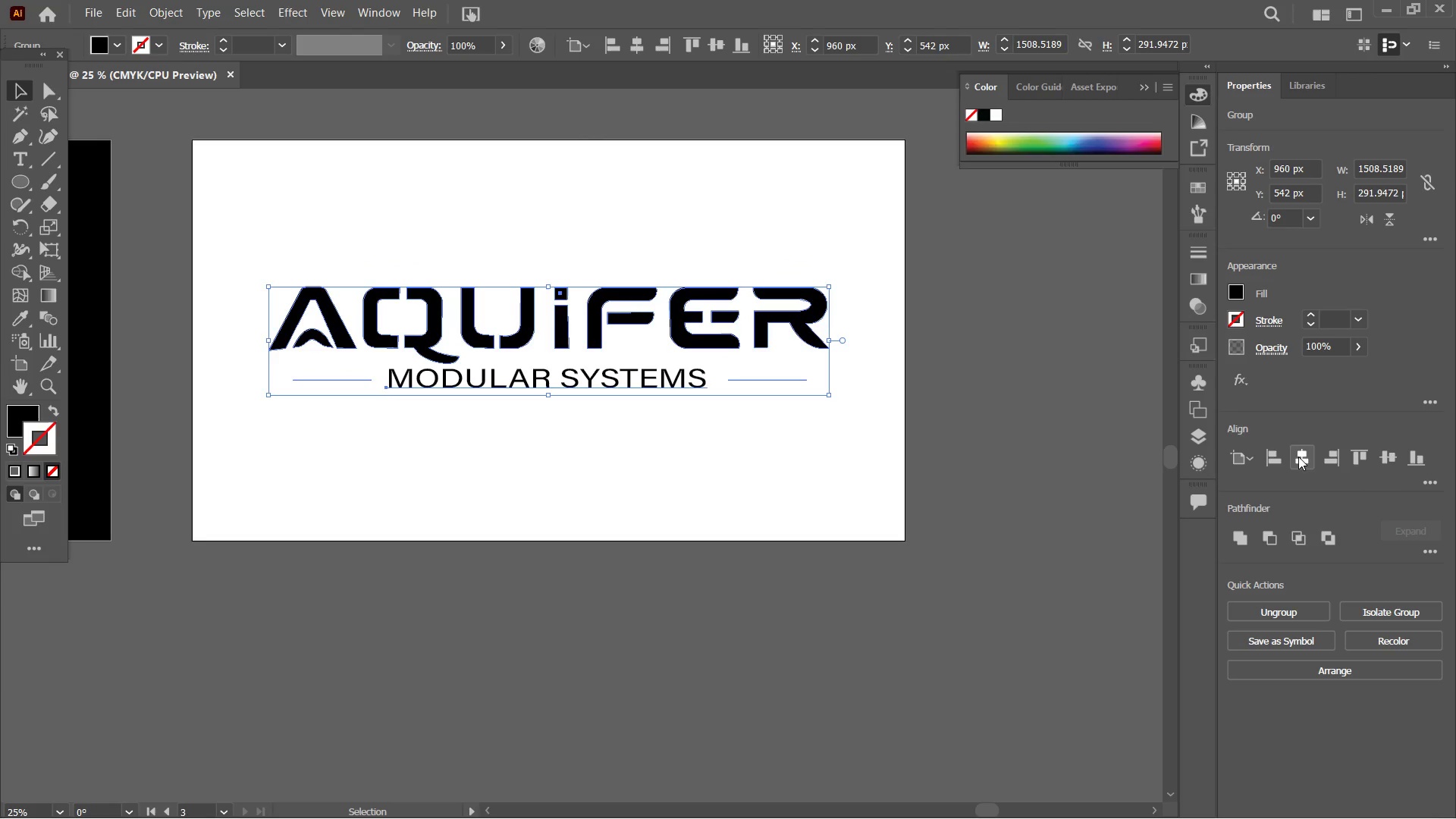 
double_click([1298, 457])
 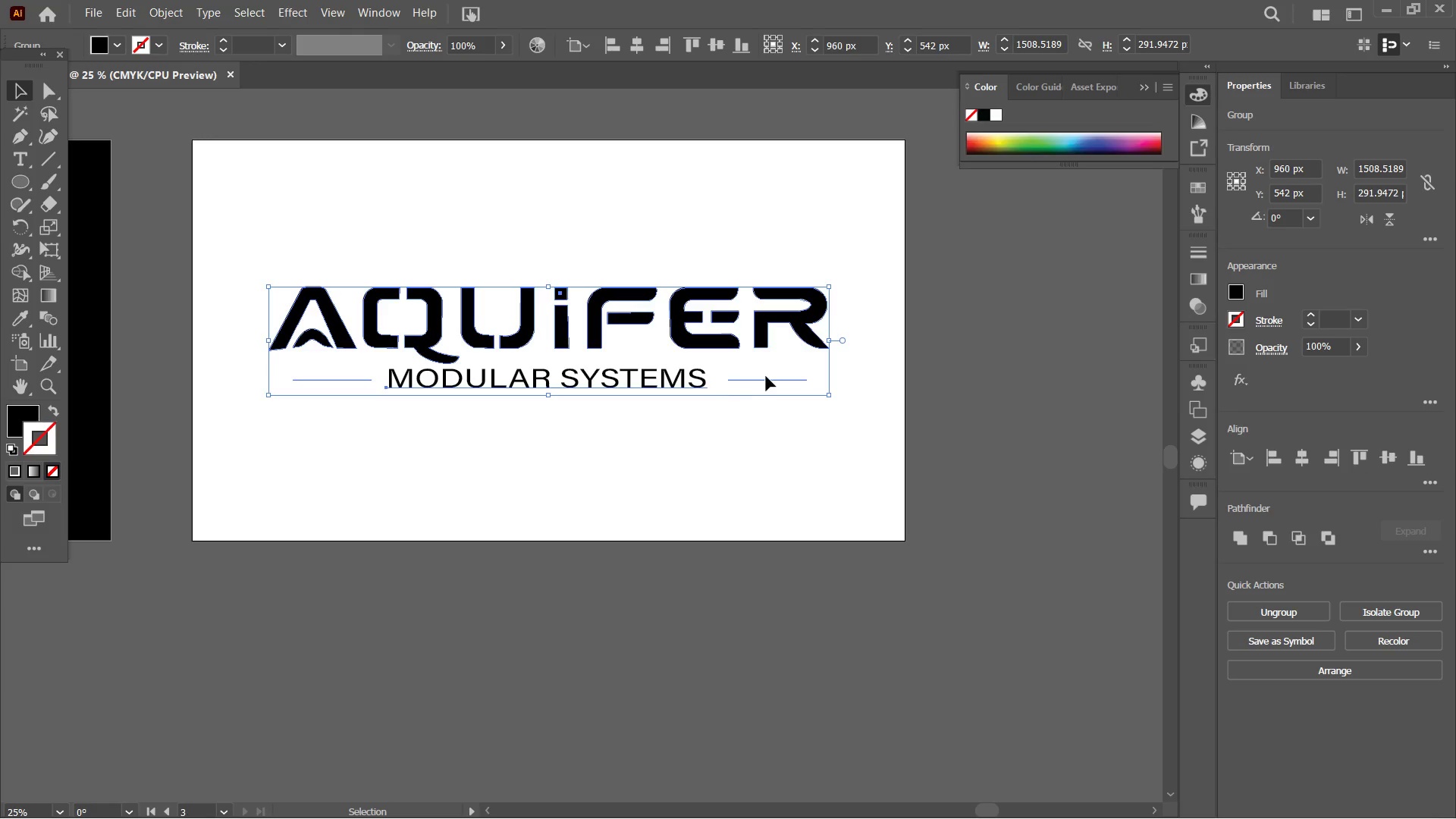 
double_click([766, 377])
 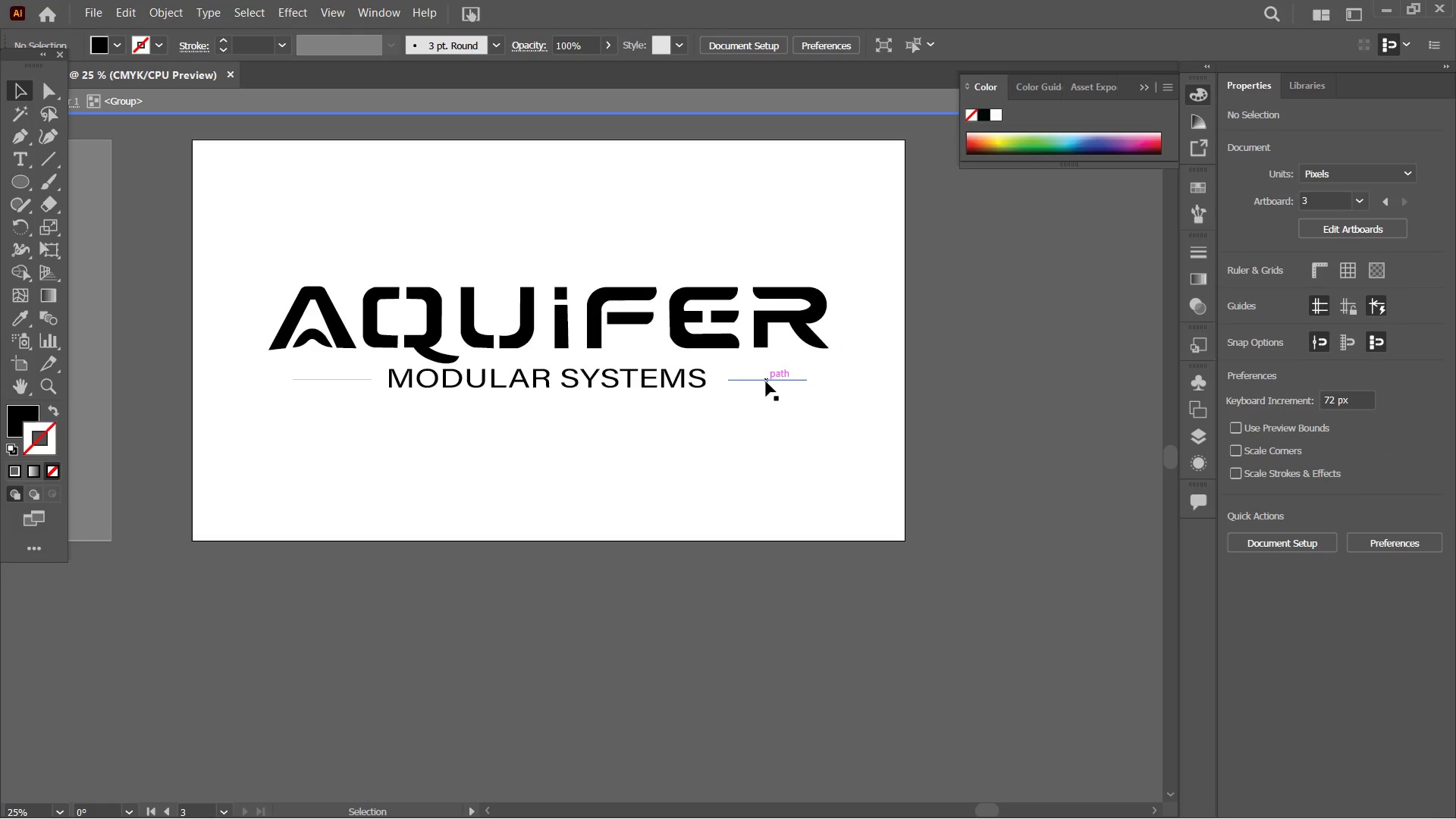 
triple_click([766, 381])
 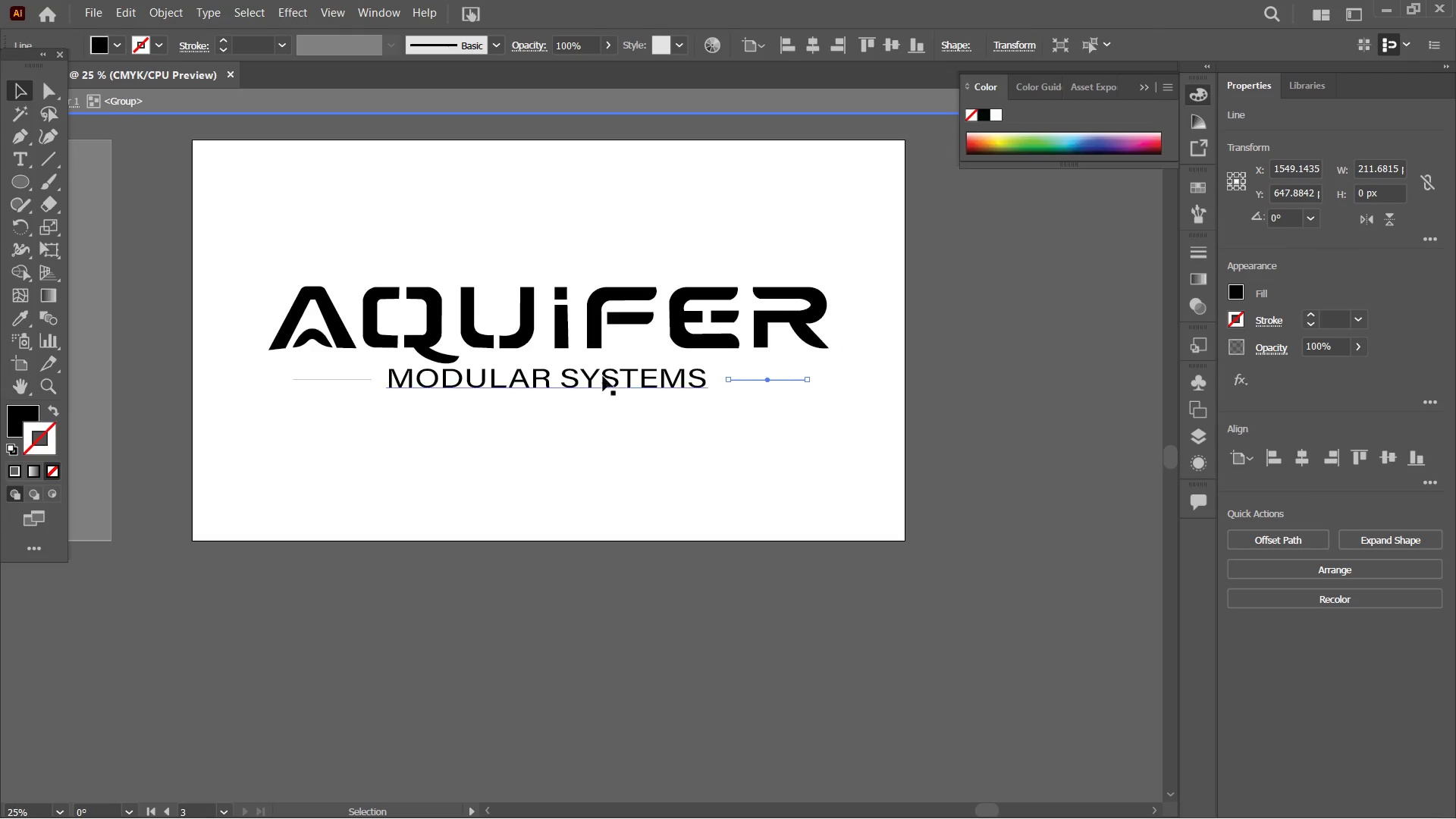 
hold_key(key=ShiftLeft, duration=1.59)
left_click([337, 379])
 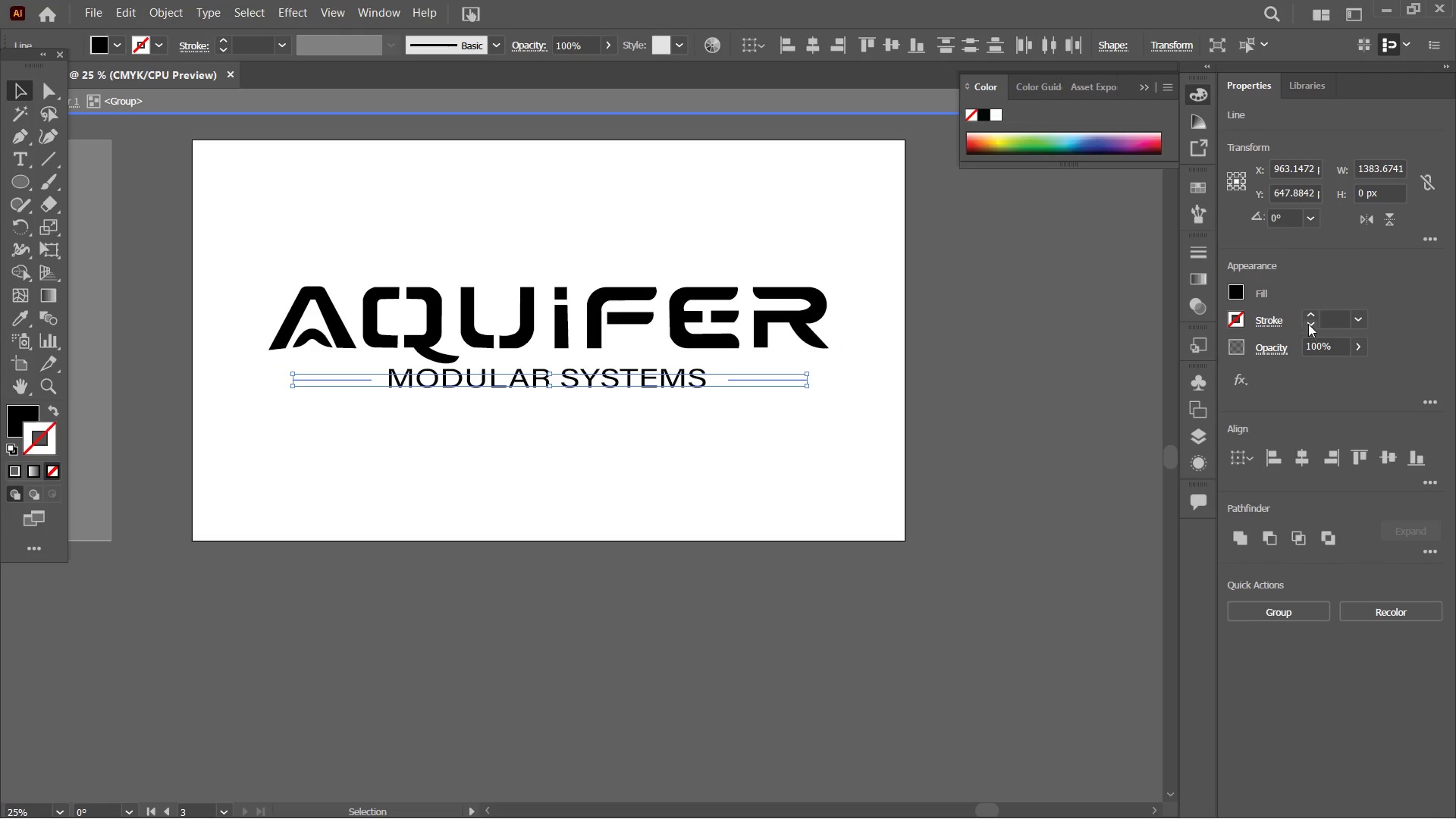 
double_click([1307, 318])
 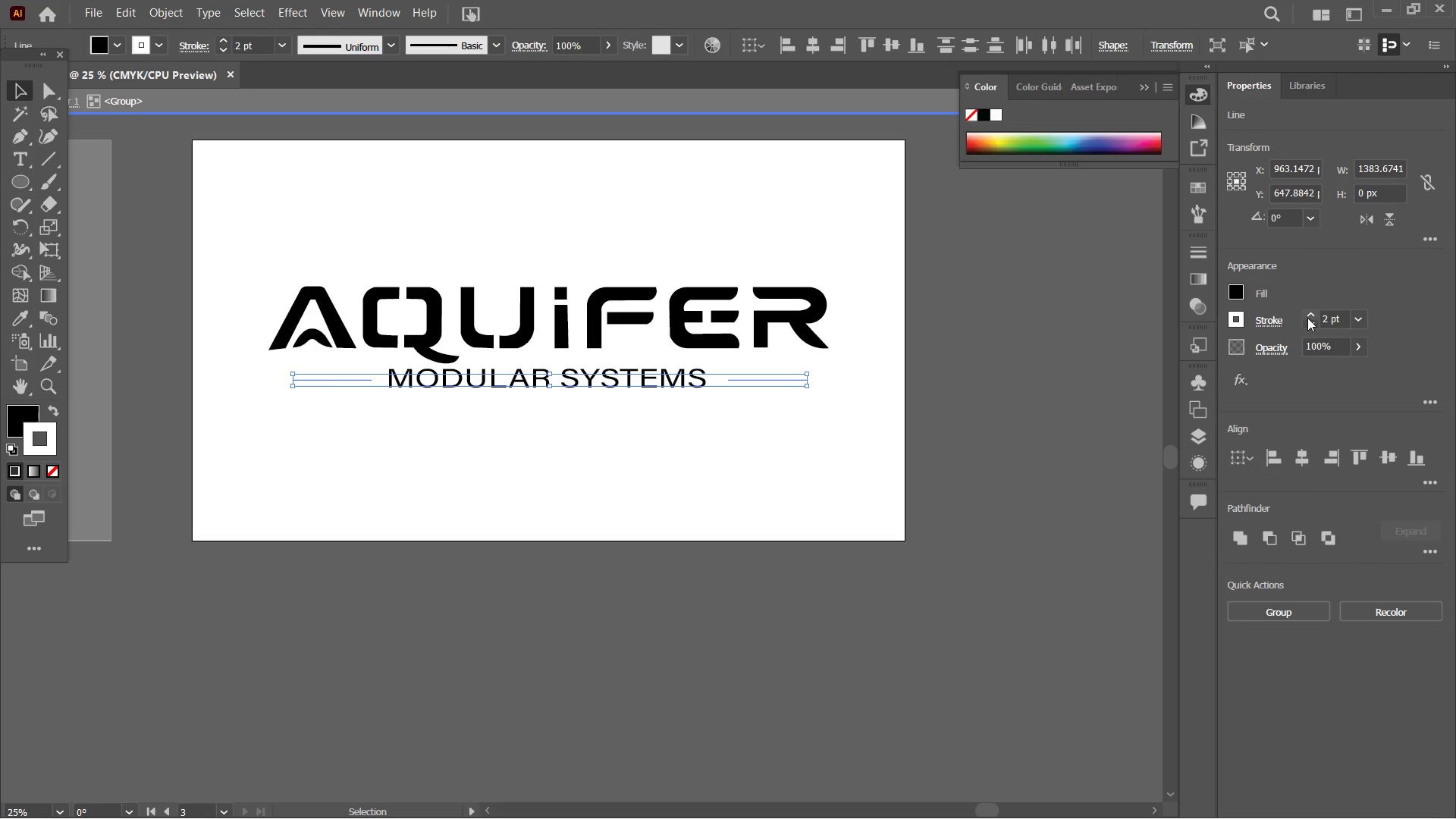 
triple_click([1307, 318])
 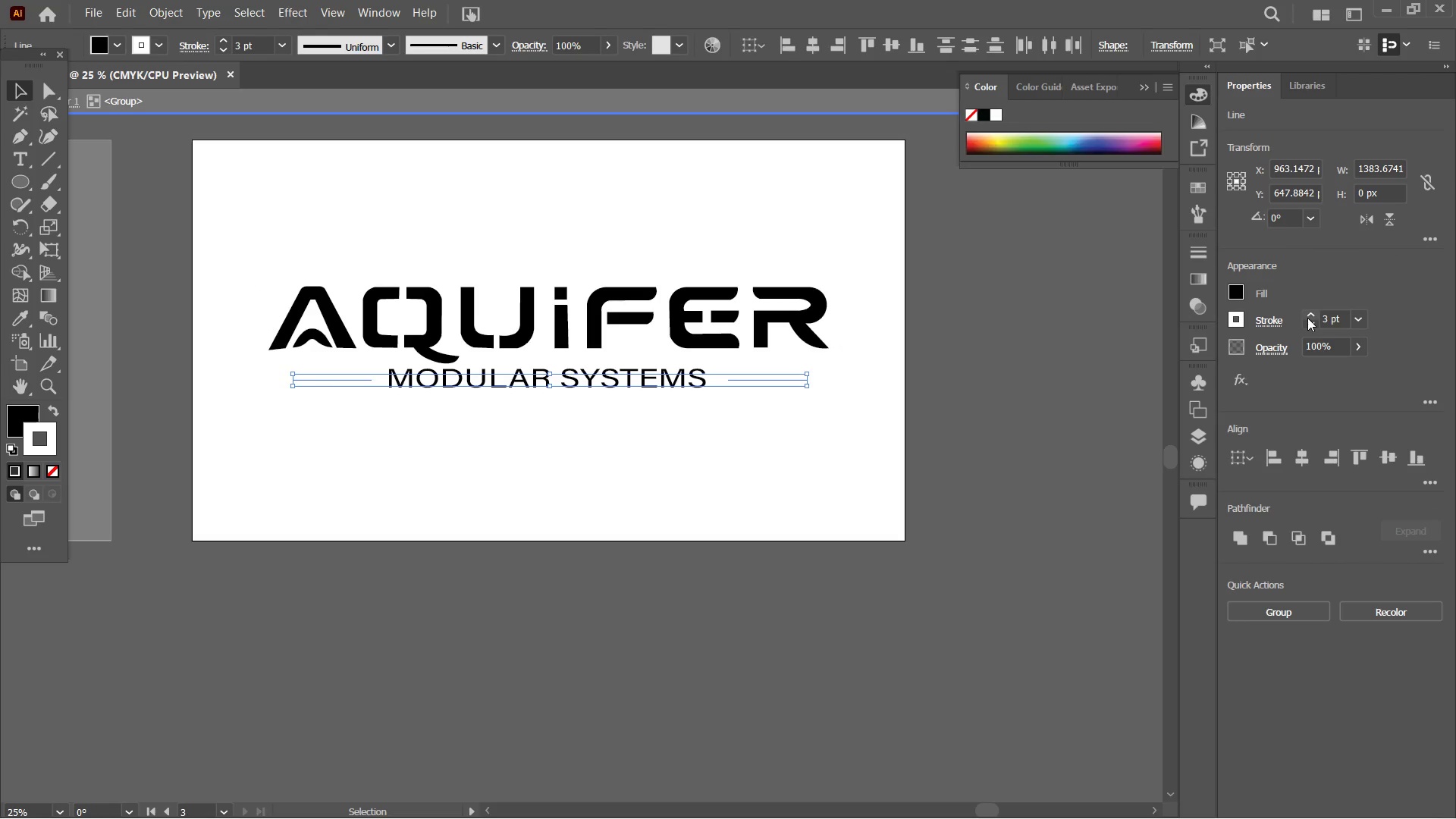 
triple_click([1307, 318])
 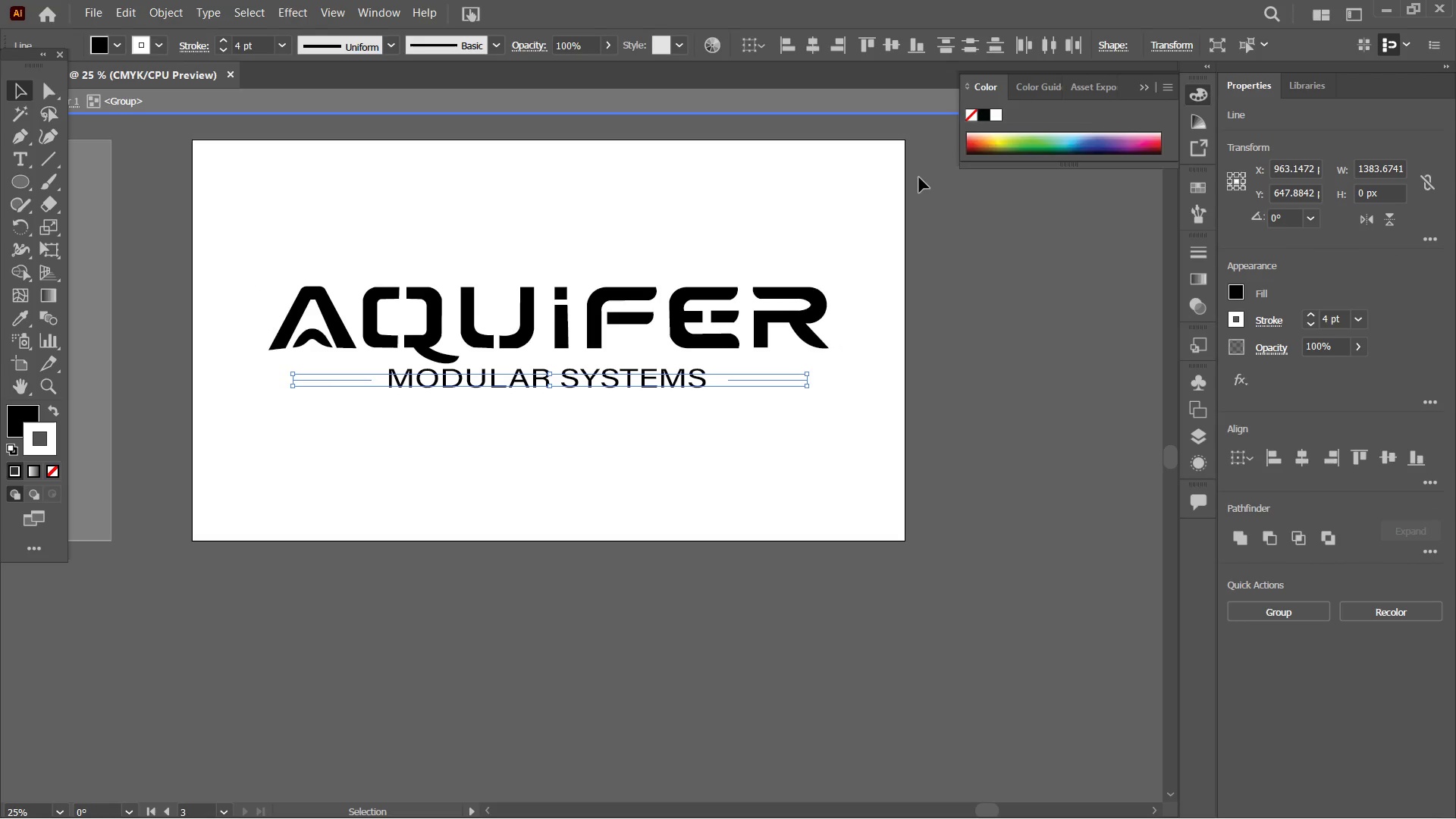 
left_click([989, 115])
 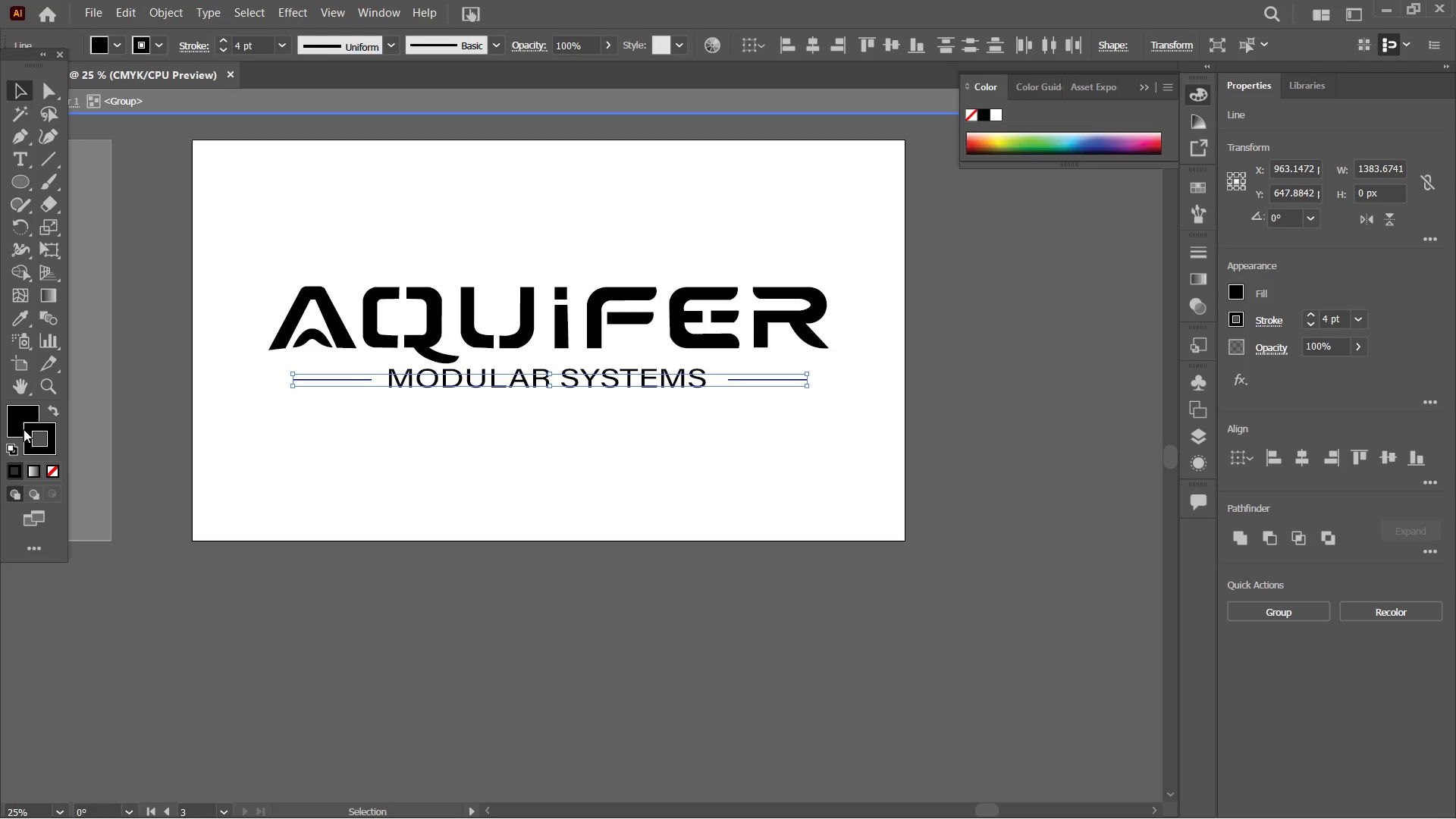 
left_click([17, 422])
 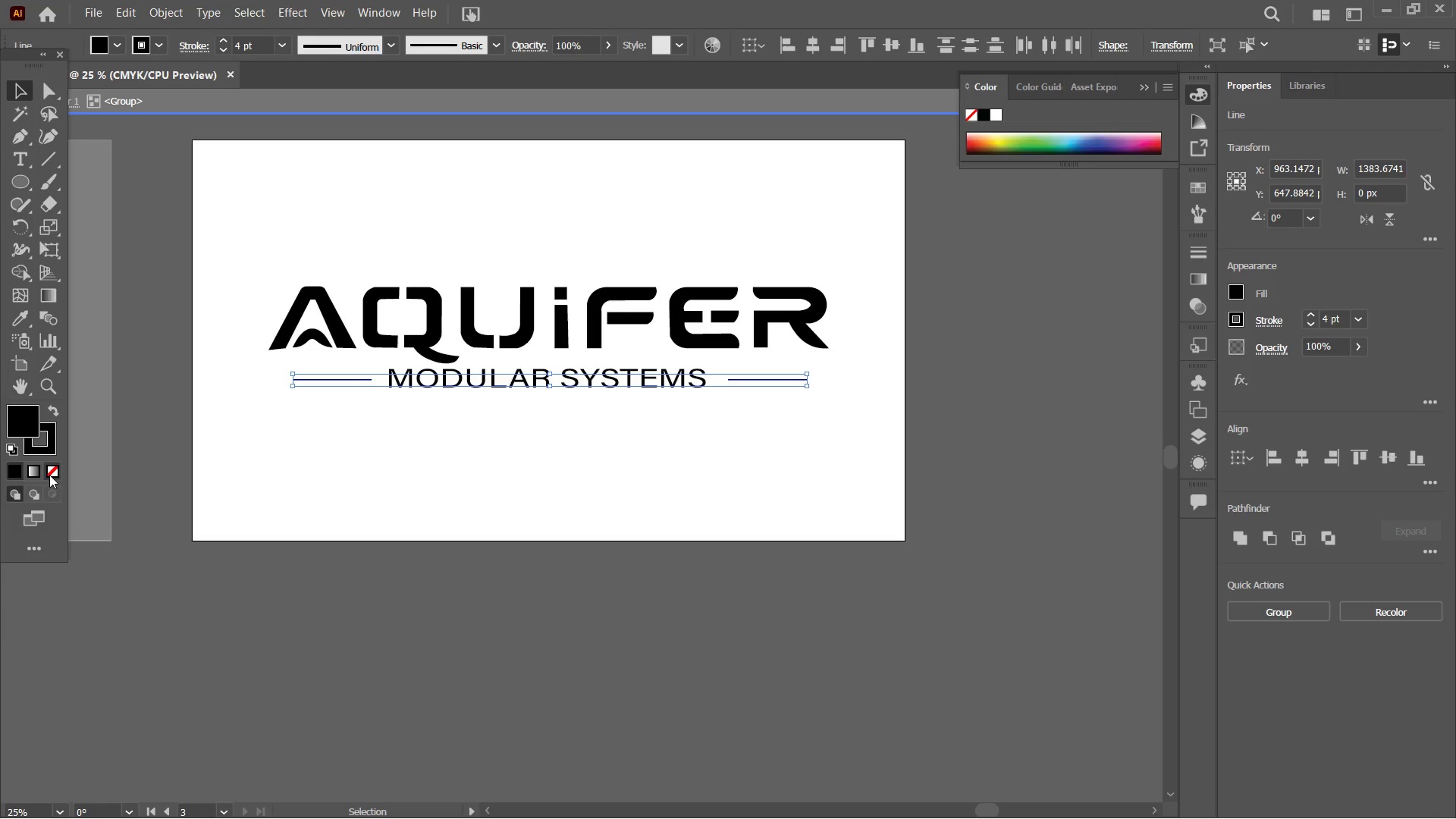 
left_click([49, 475])
 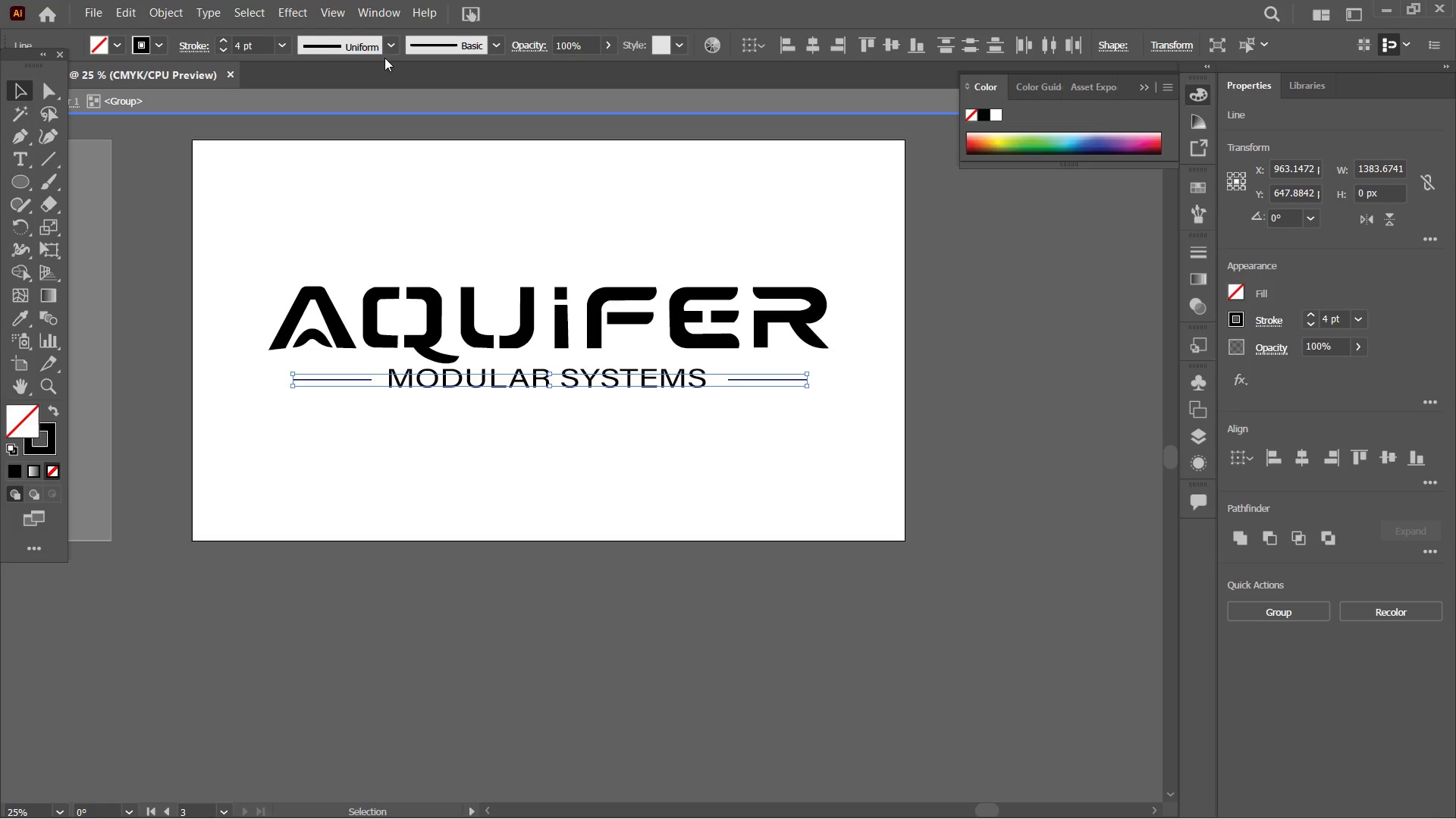 
left_click([396, 44])
 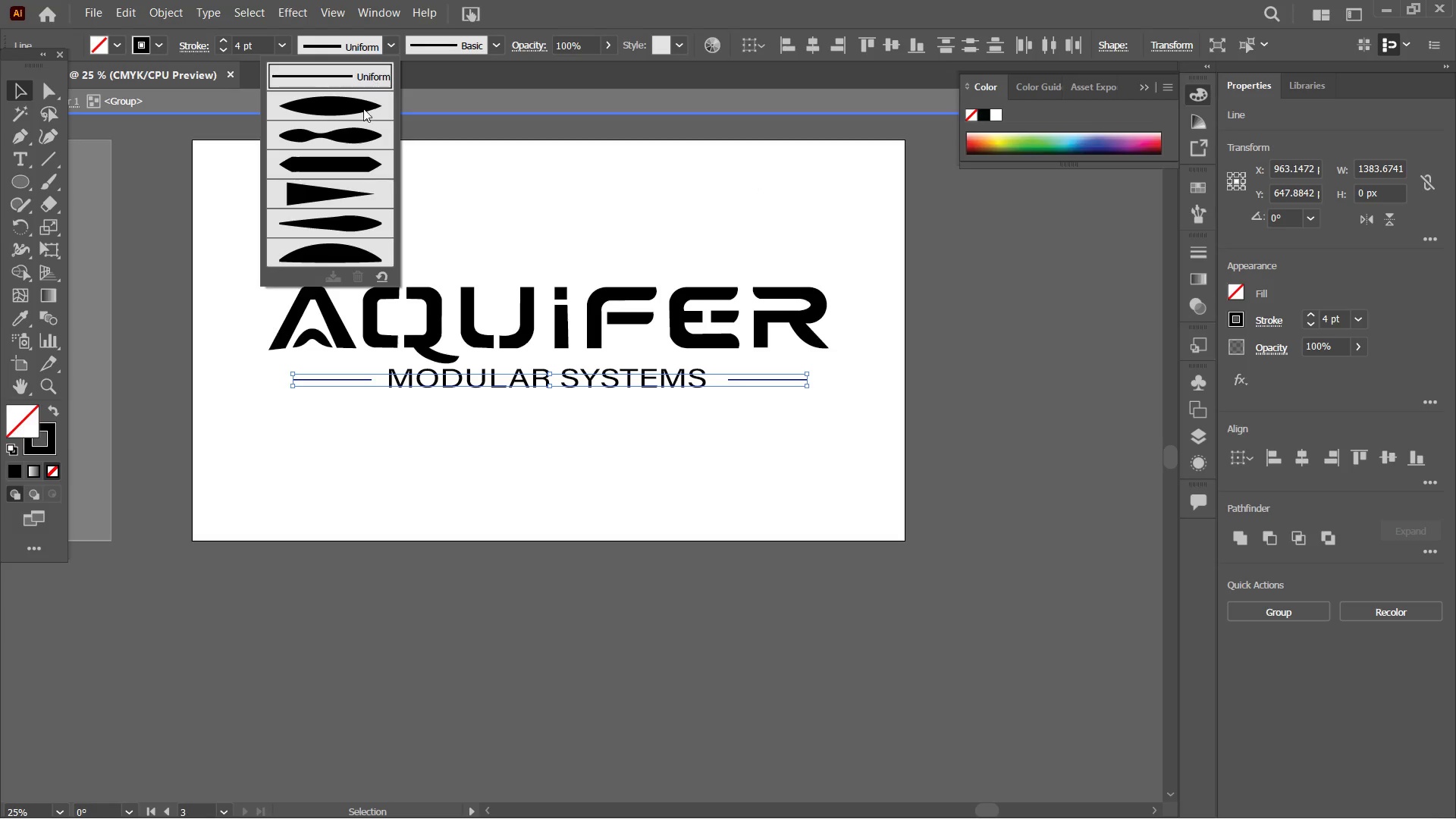 
double_click([362, 109])
 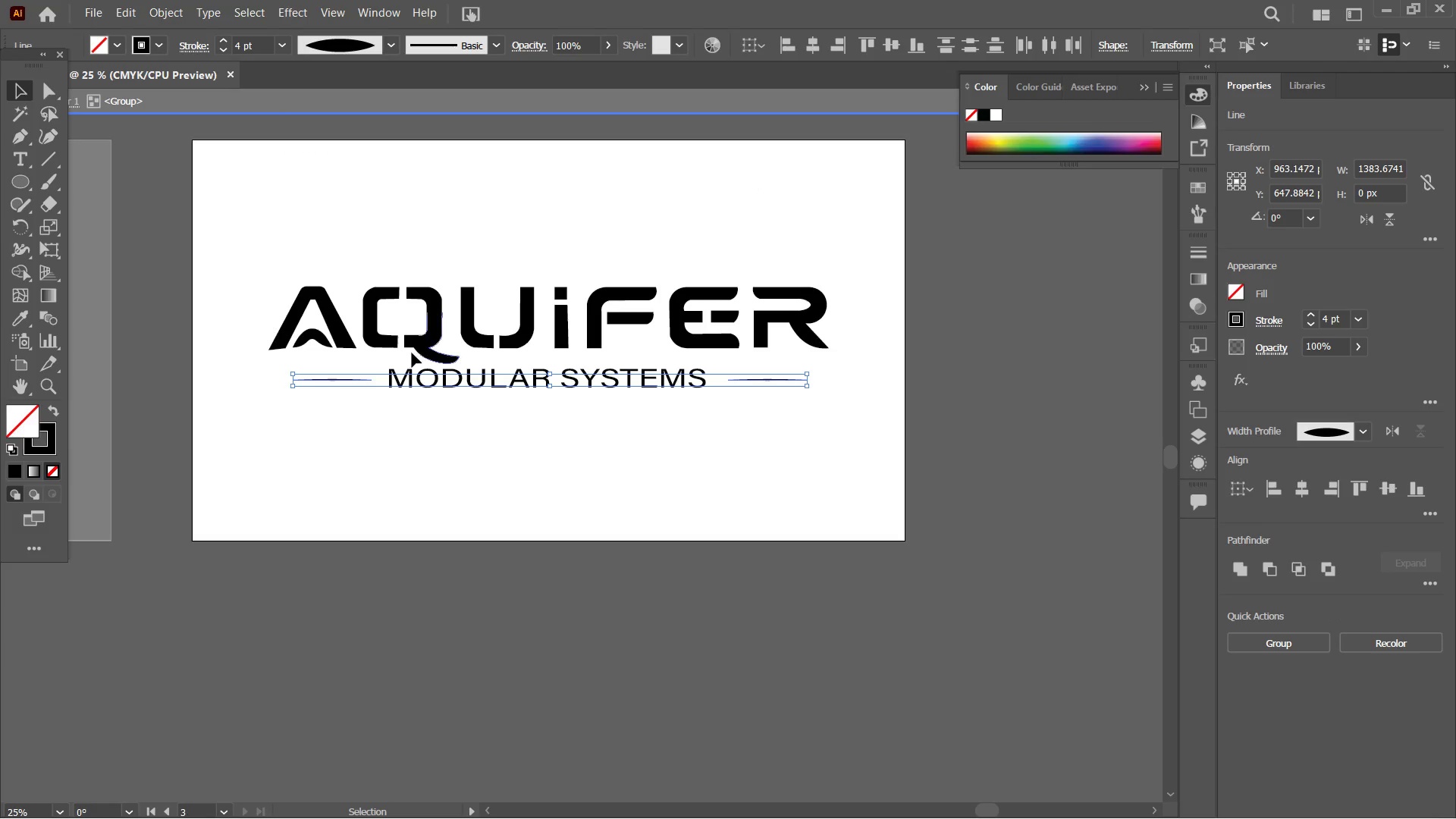 
hold_key(key=Space, duration=0.73)
 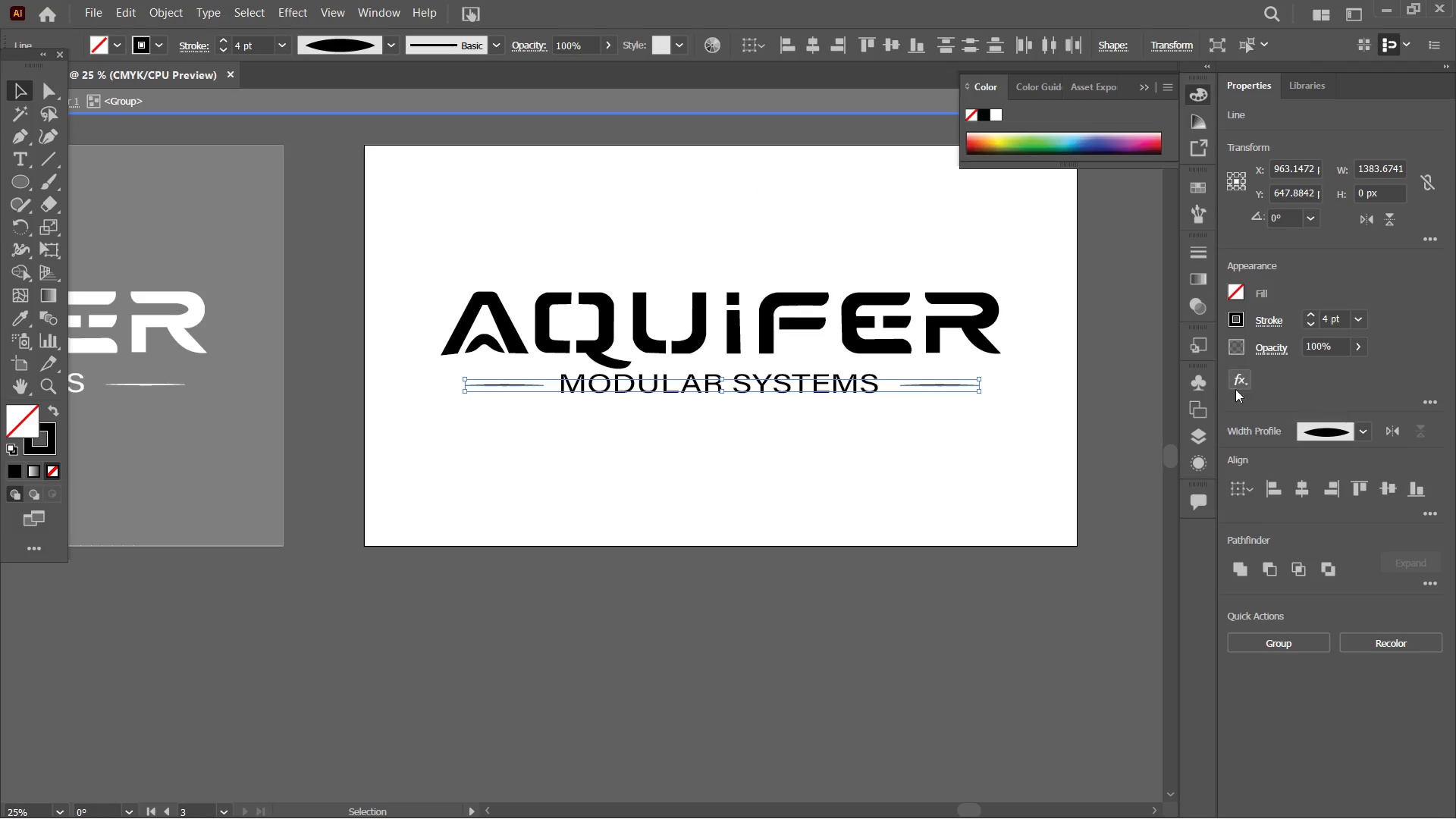 
left_click_drag(start_coordinate=[354, 400], to_coordinate=[526, 406])
 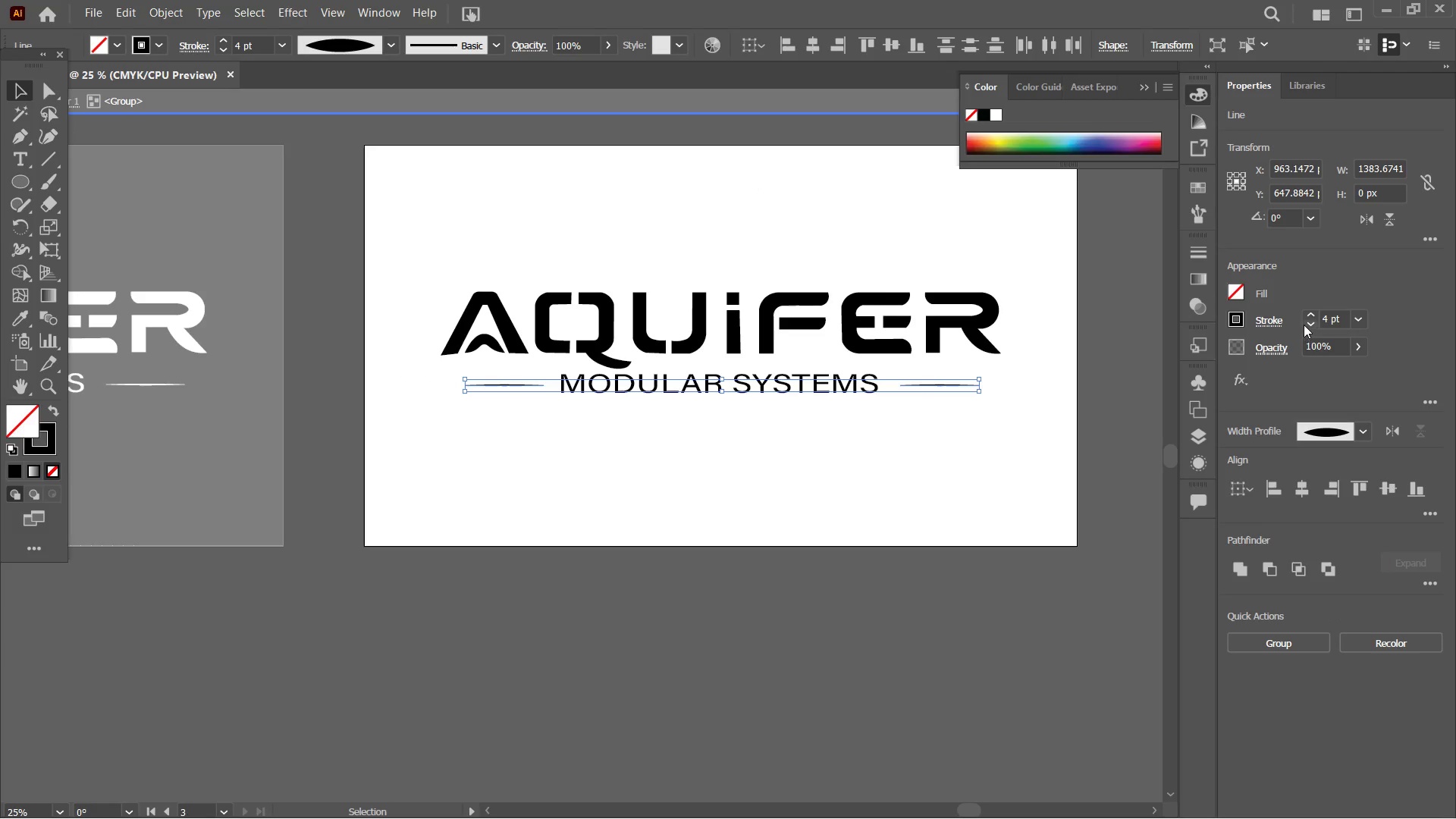 
left_click([1308, 317])
 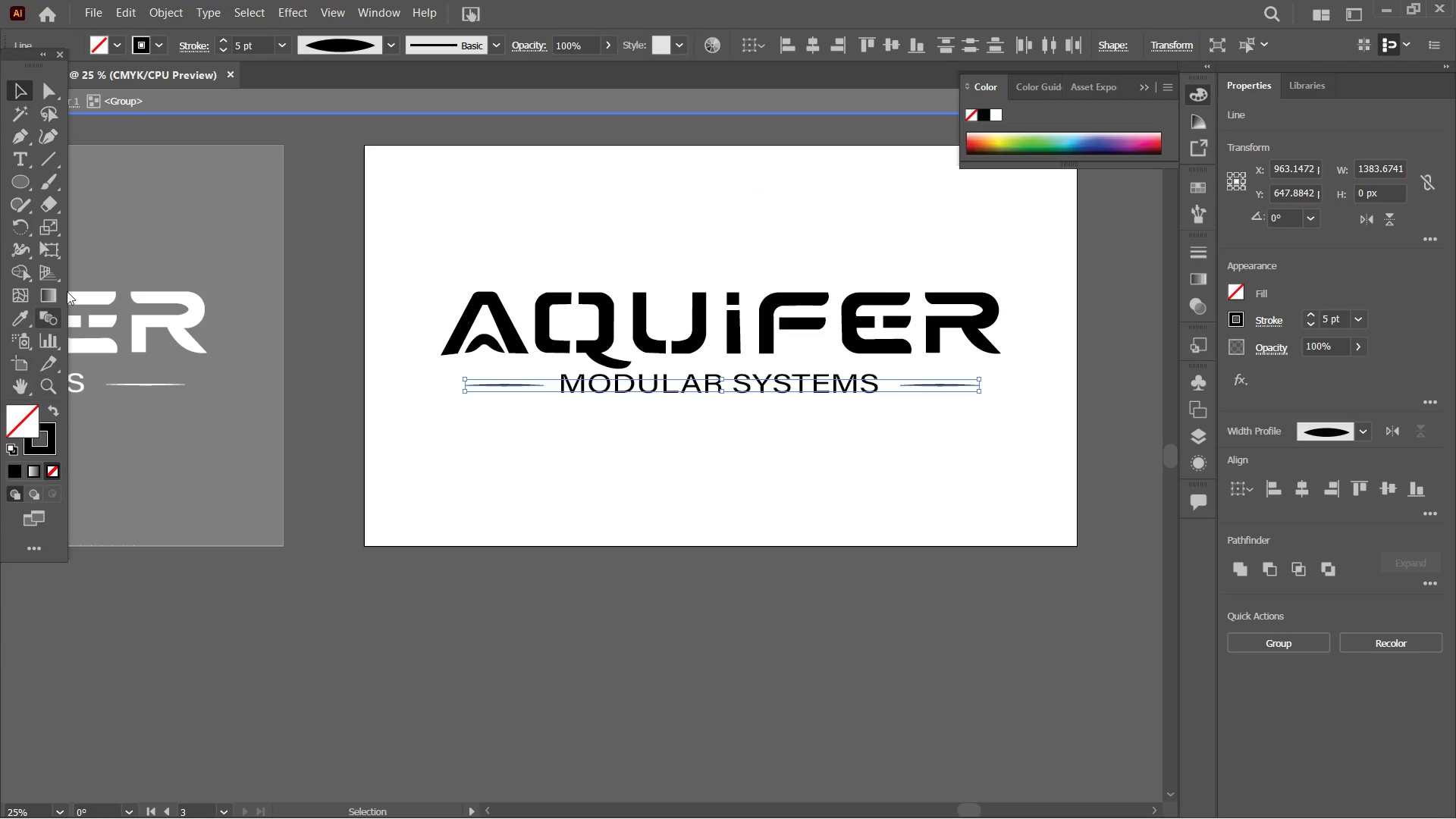 
left_click([158, 5])
 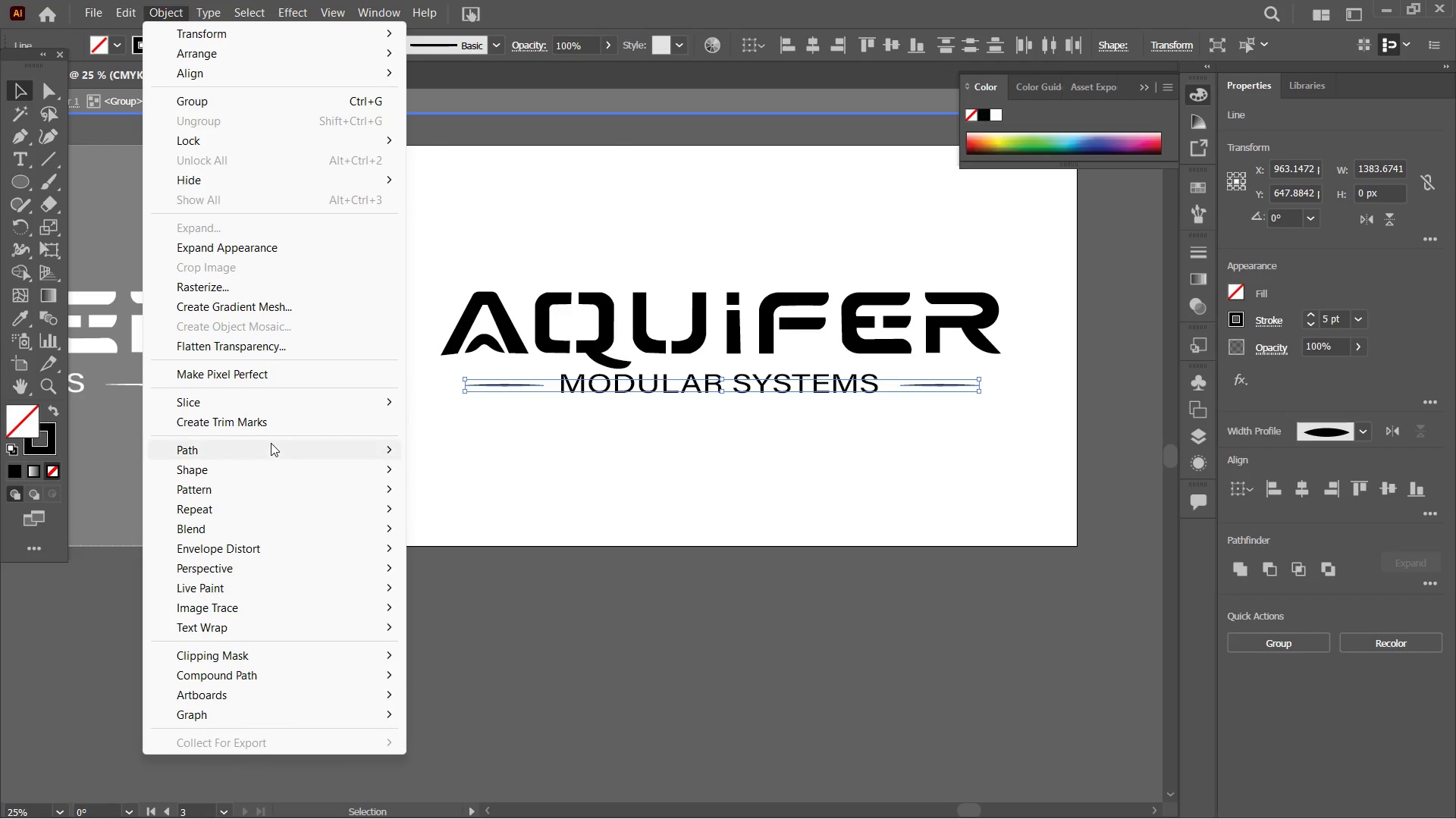 
left_click([271, 443])
 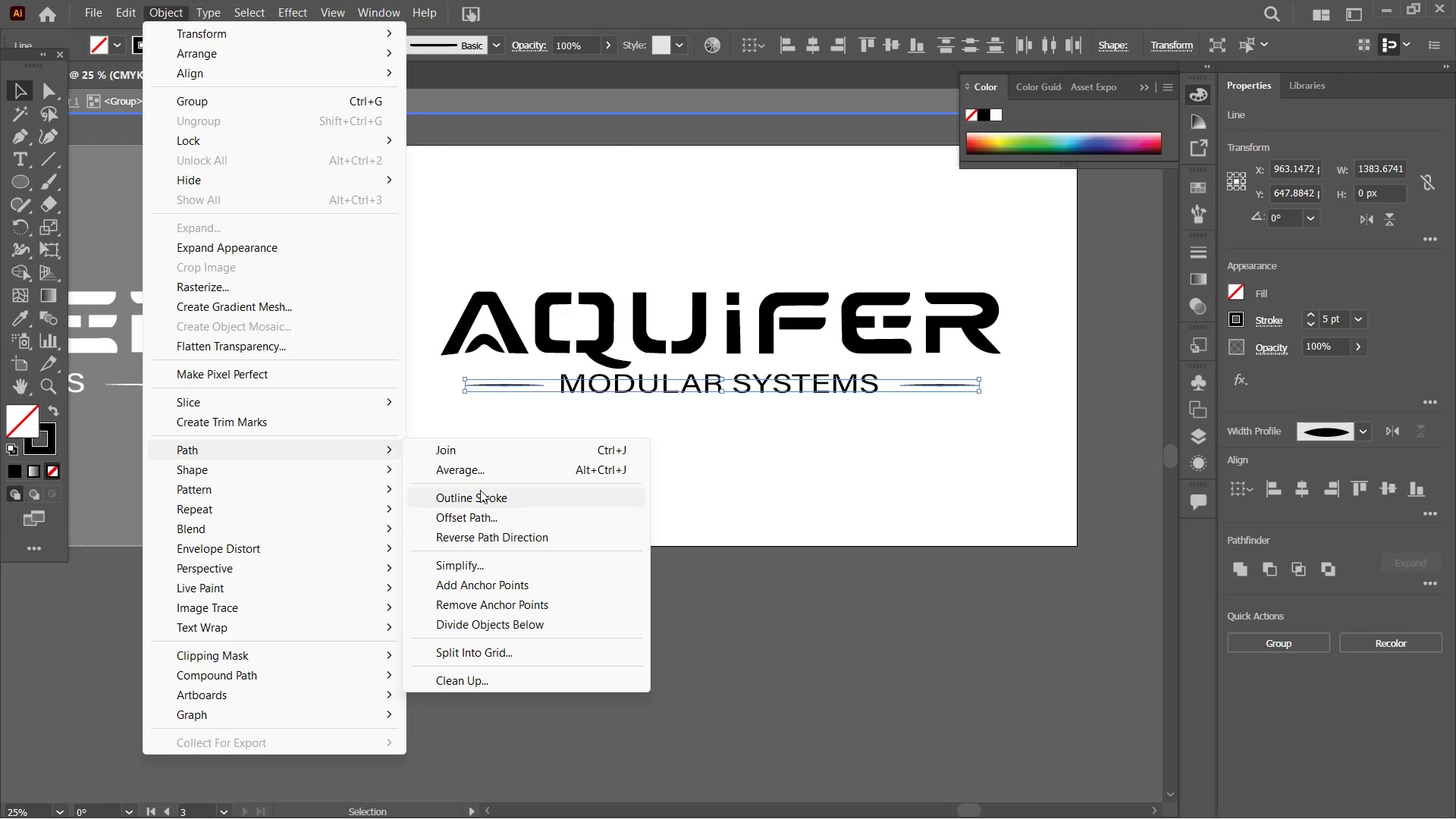 
left_click([480, 495])
 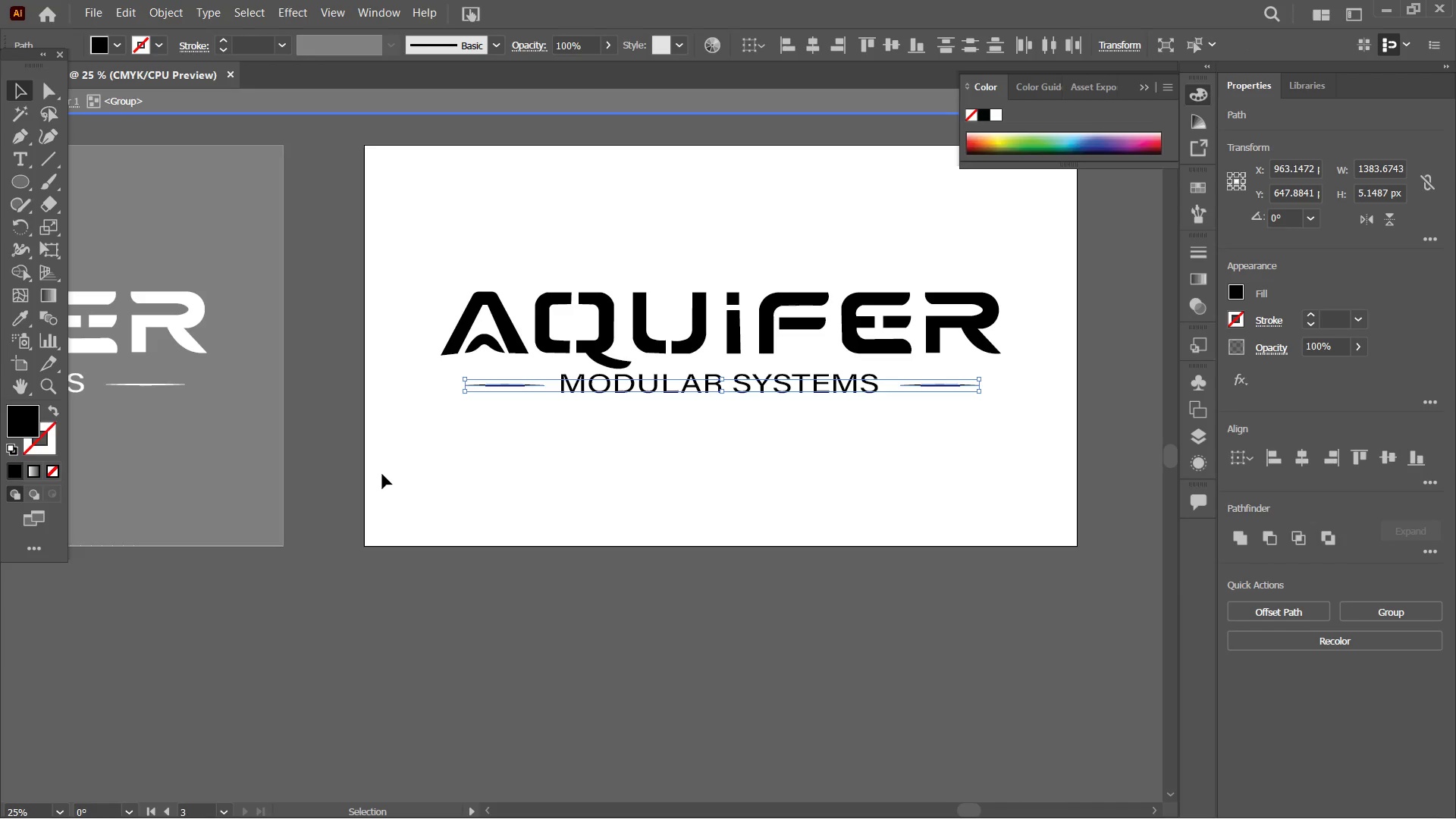 
double_click([382, 474])
 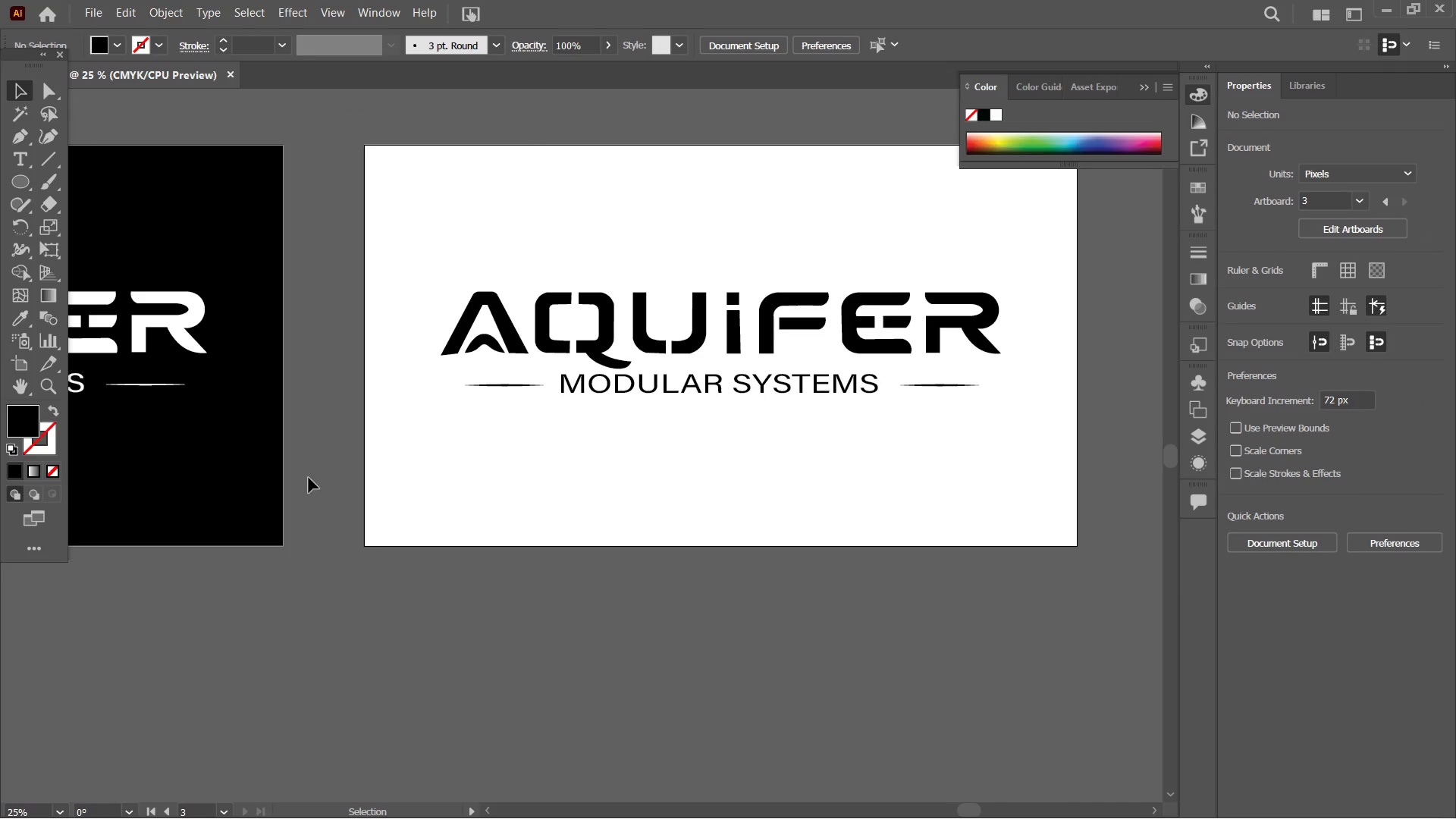 
hold_key(key=Space, duration=1.17)
 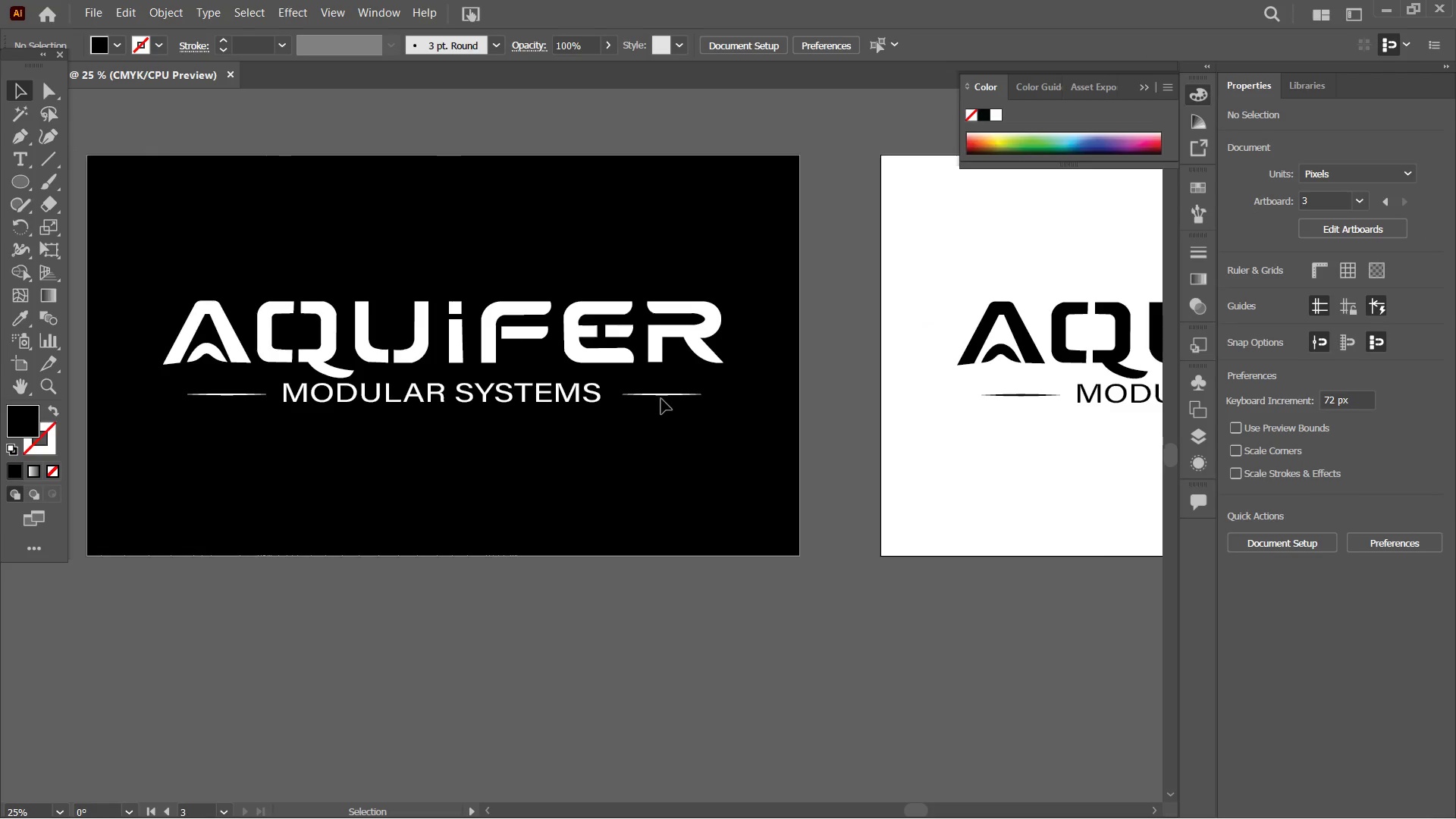 
left_click_drag(start_coordinate=[305, 479], to_coordinate=[558, 487])
 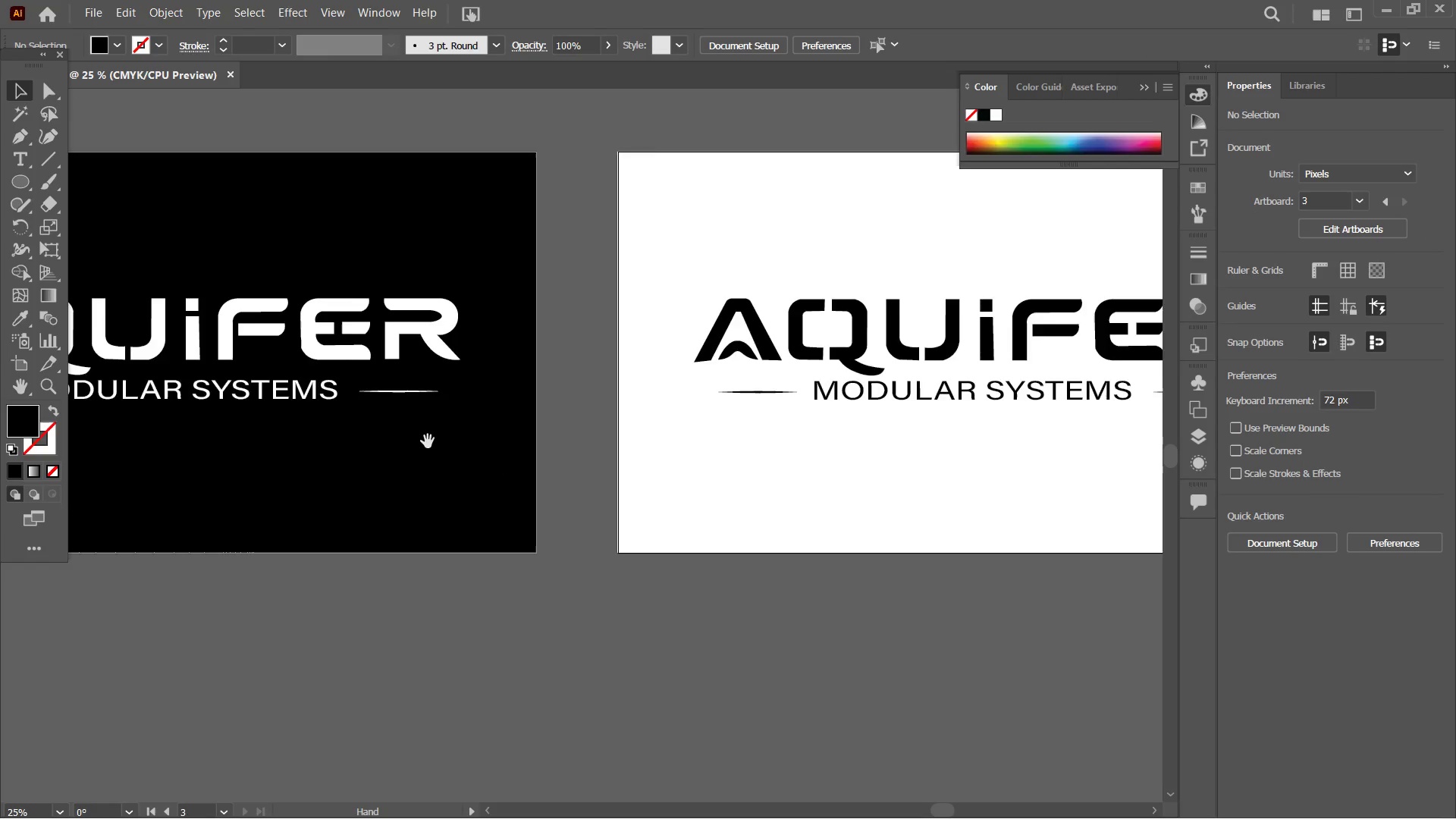 
left_click_drag(start_coordinate=[430, 447], to_coordinate=[694, 450])
 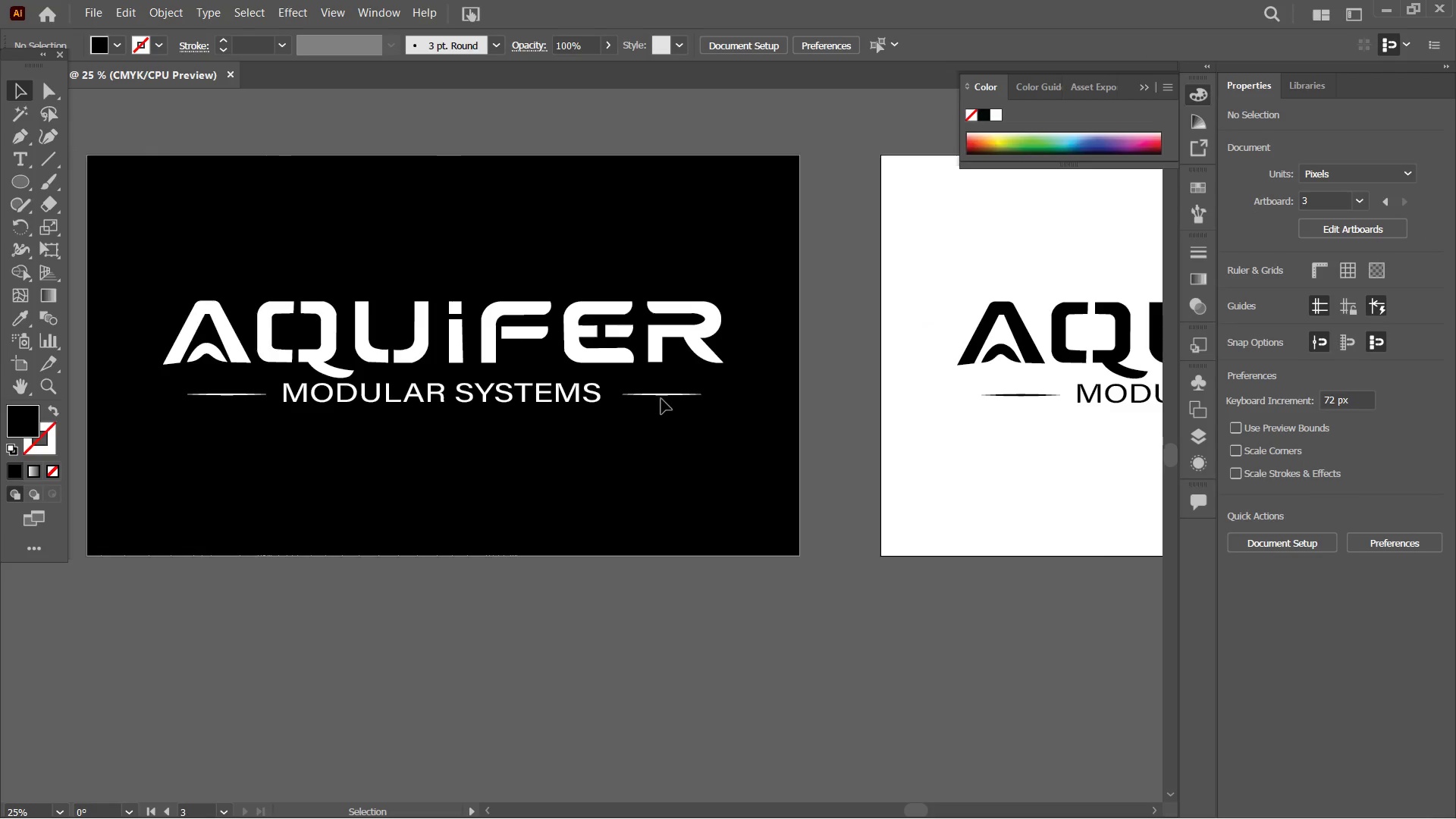 
left_click([657, 398])
 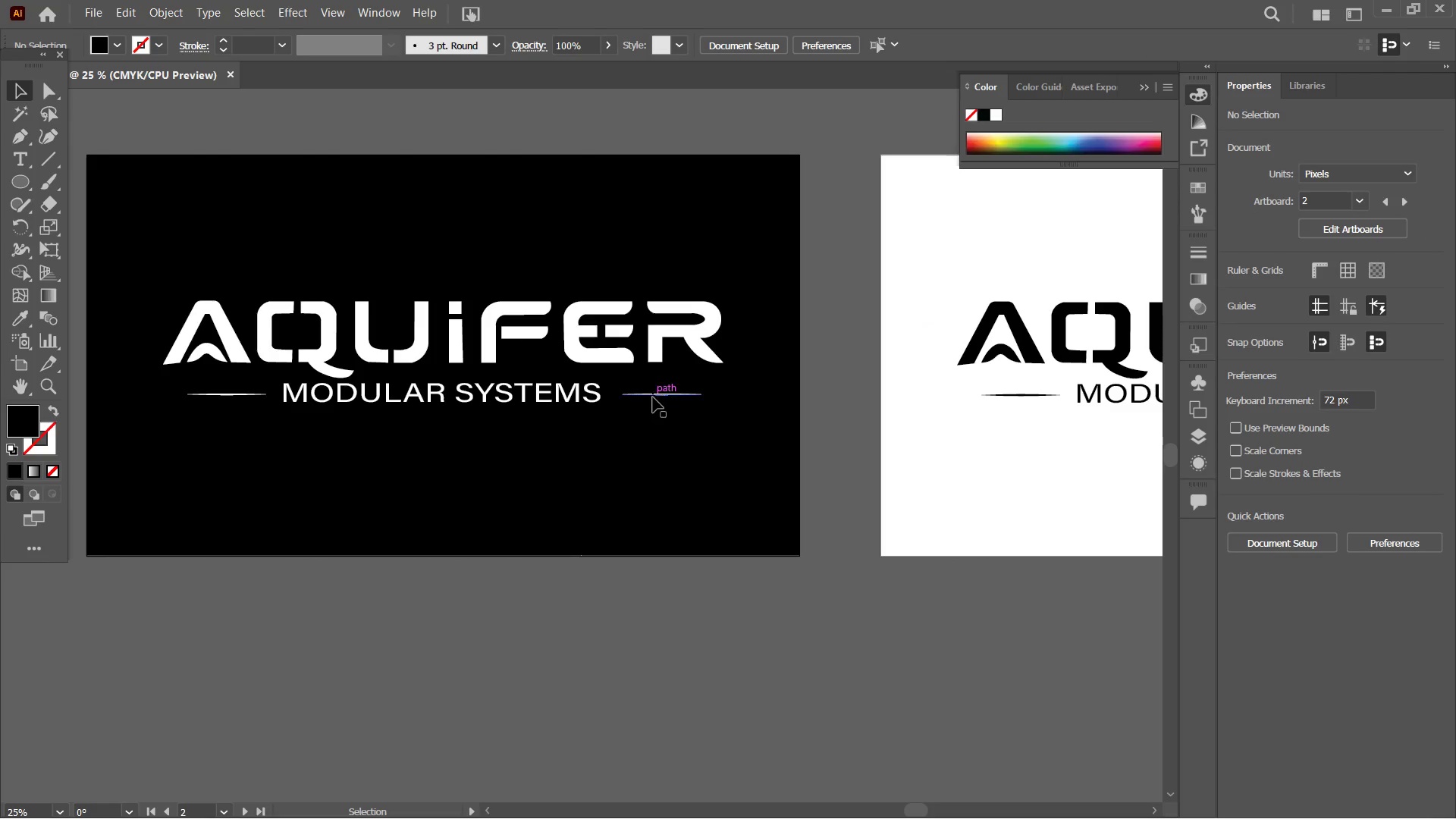 
double_click([653, 397])
 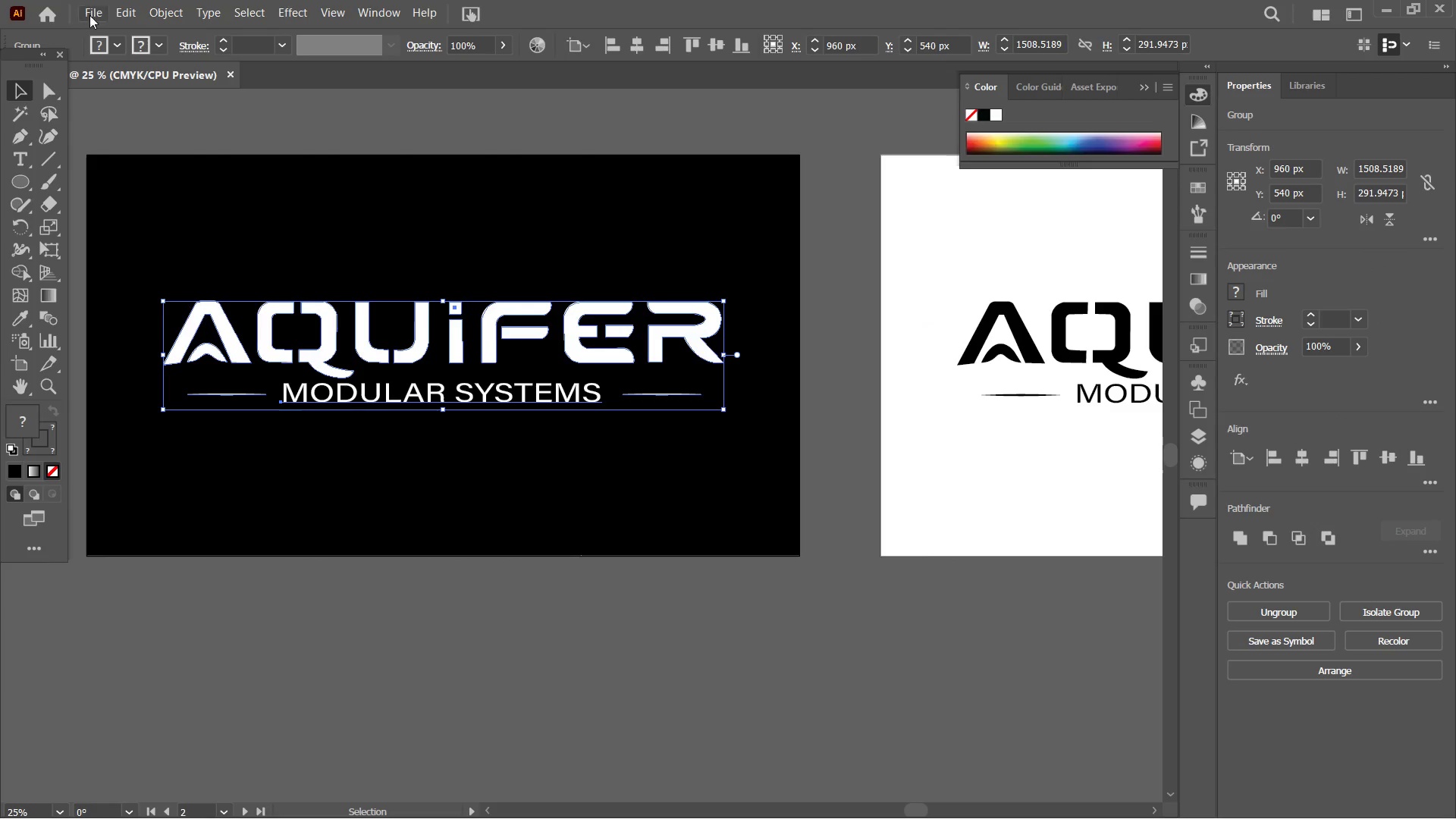 
left_click([173, 10])
 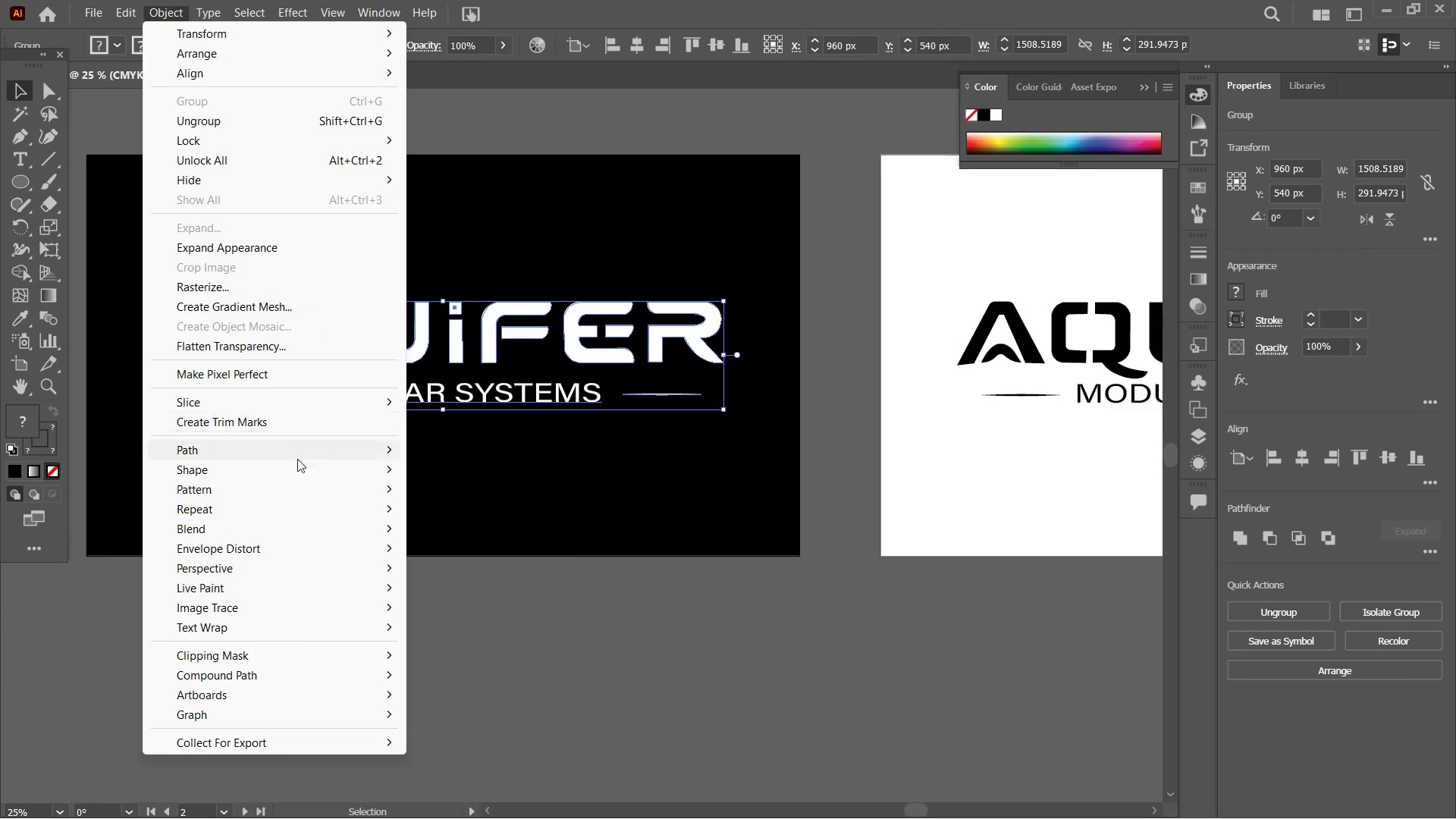 
left_click([297, 459])
 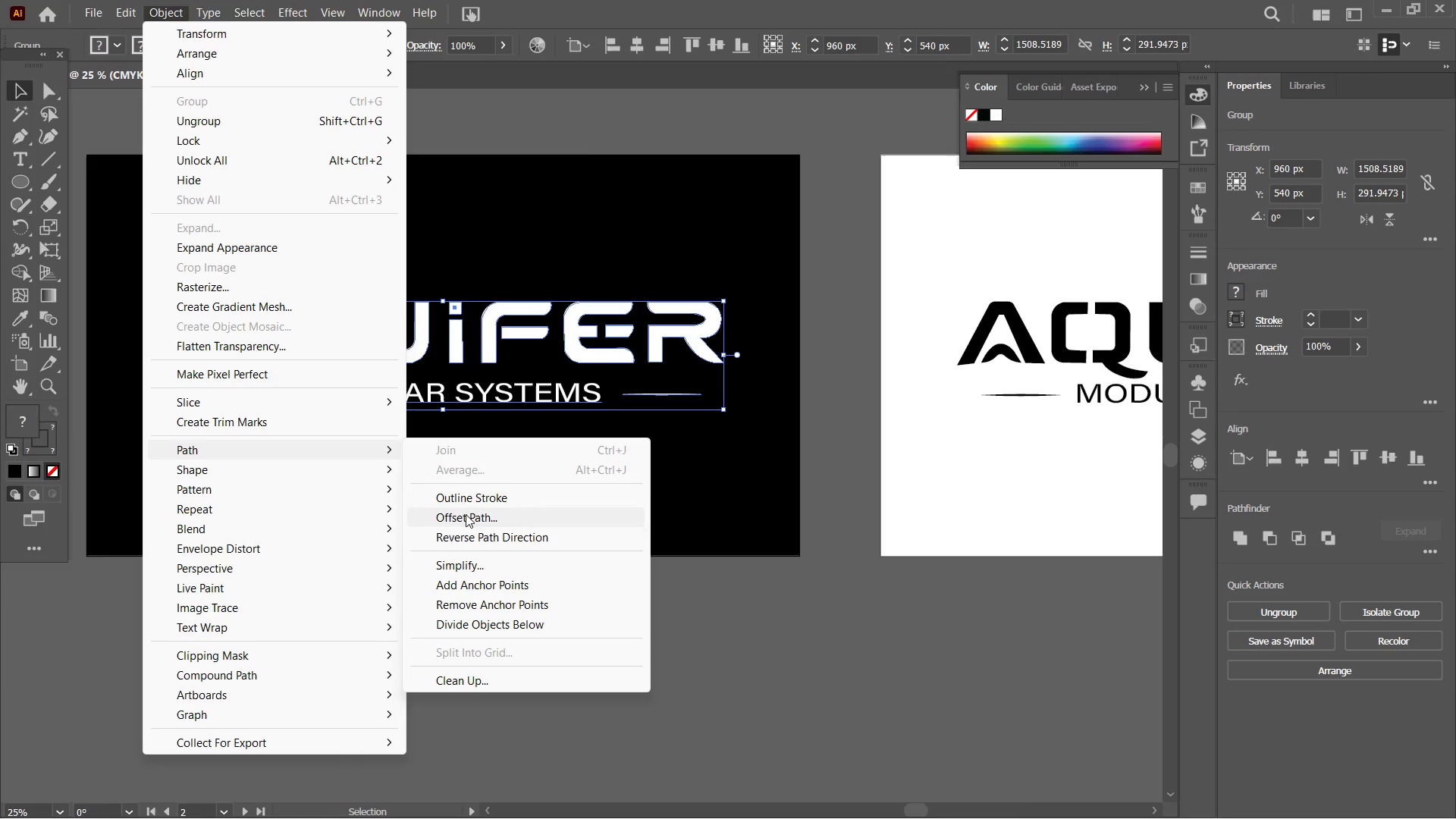 
left_click([475, 503])
 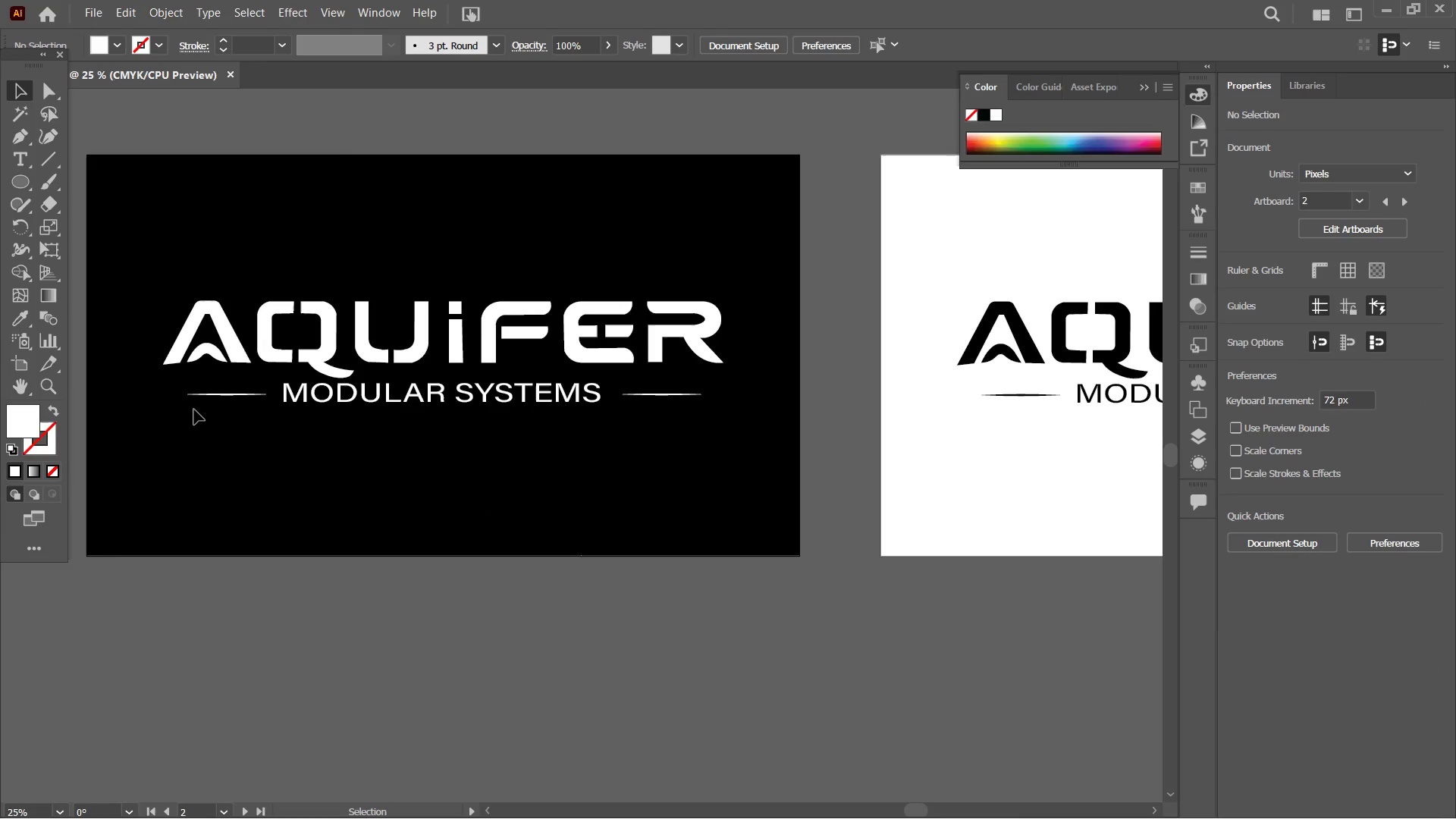 
left_click([229, 398])
 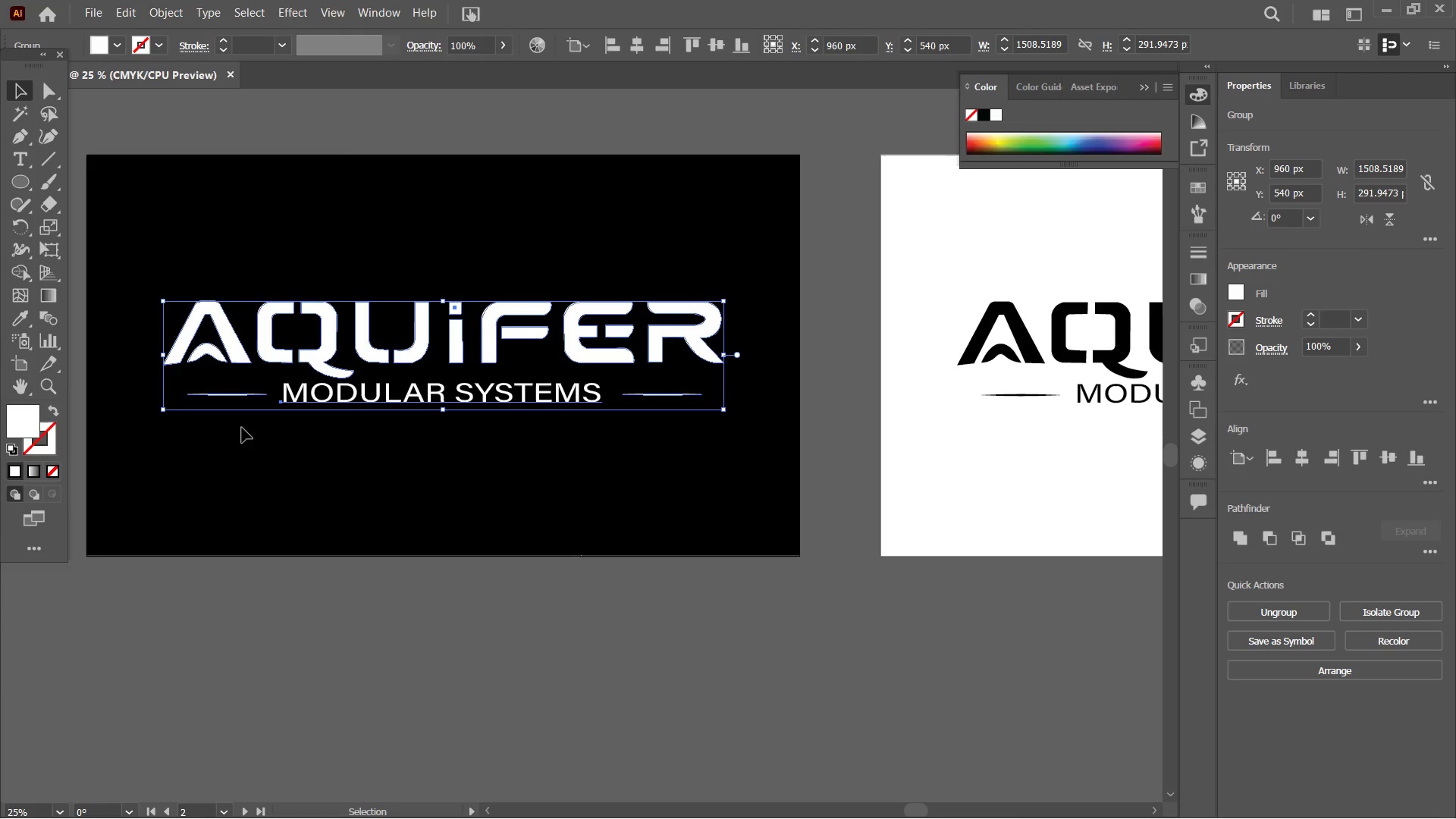 
hold_key(key=Space, duration=0.7)
 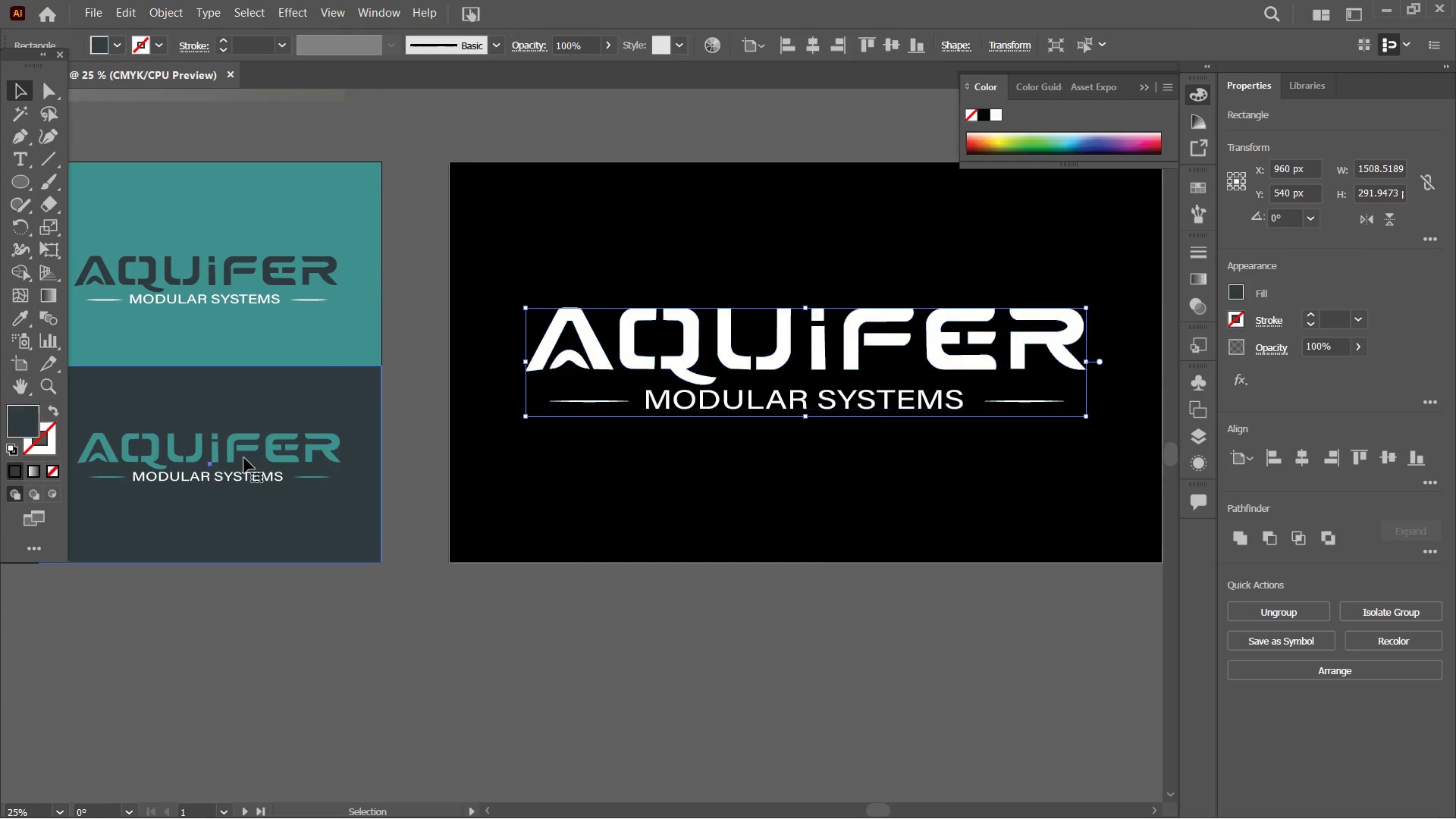 
left_click_drag(start_coordinate=[283, 510], to_coordinate=[646, 516])
 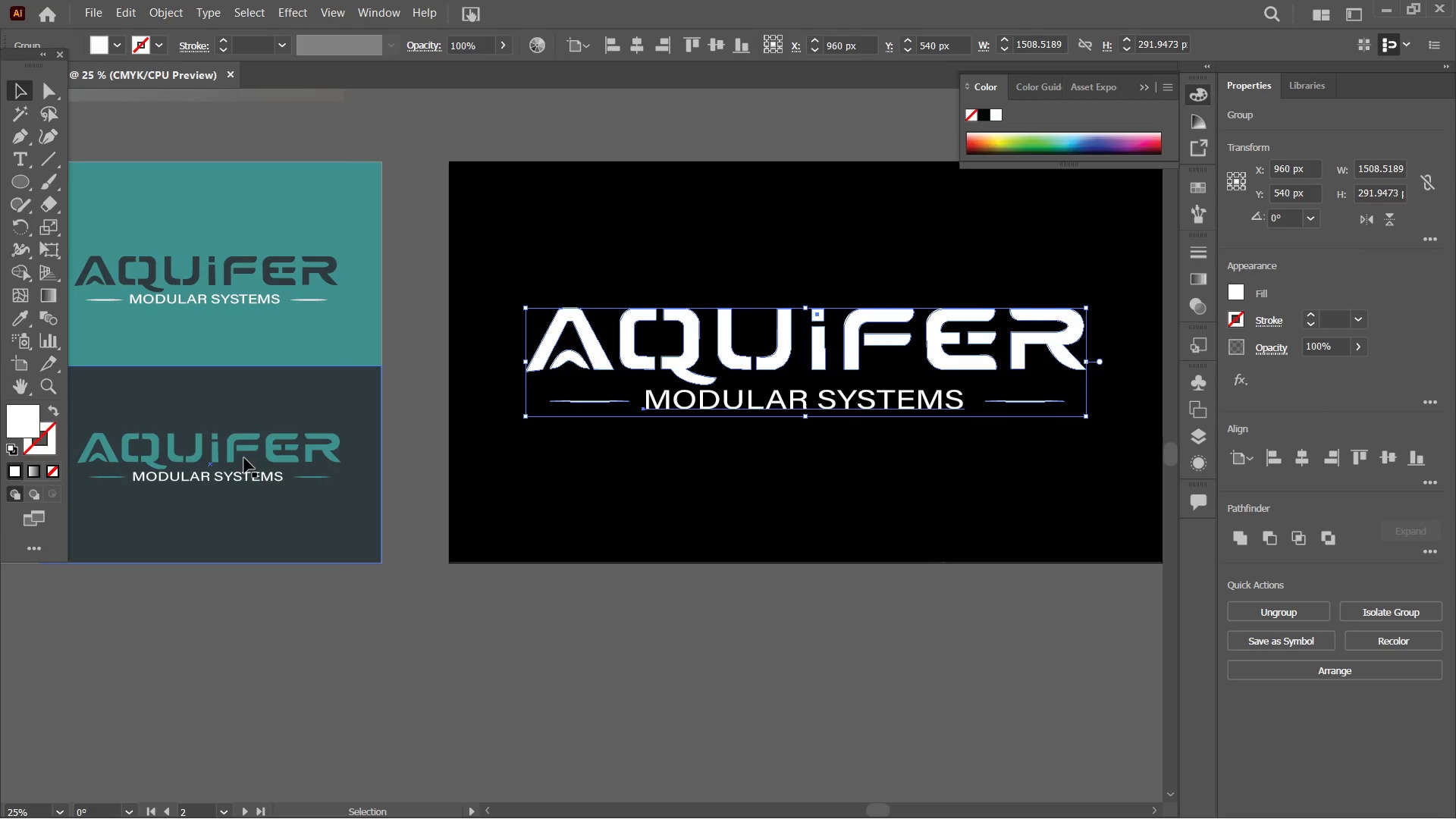 
left_click([244, 458])
 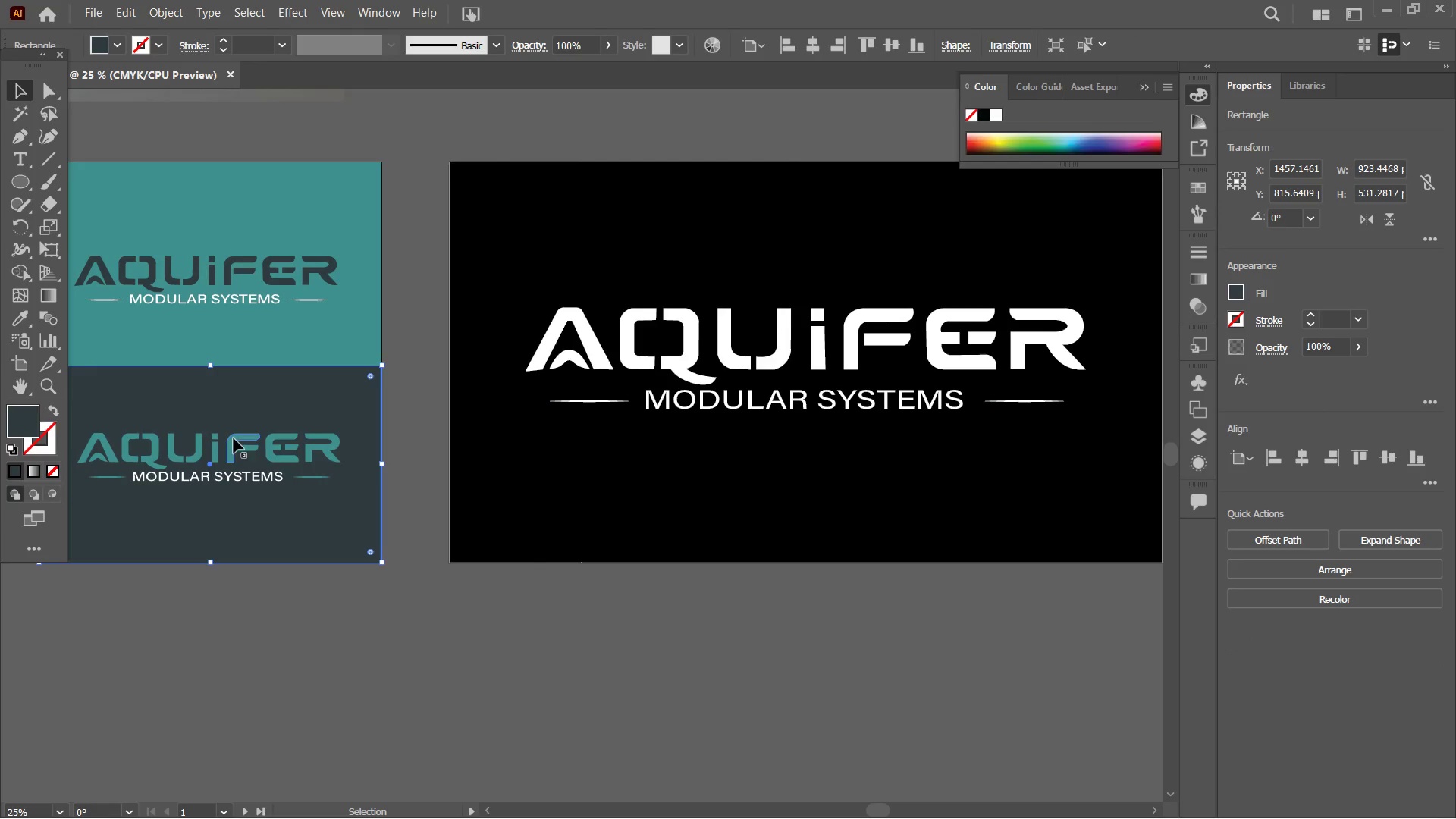 
left_click([233, 444])
 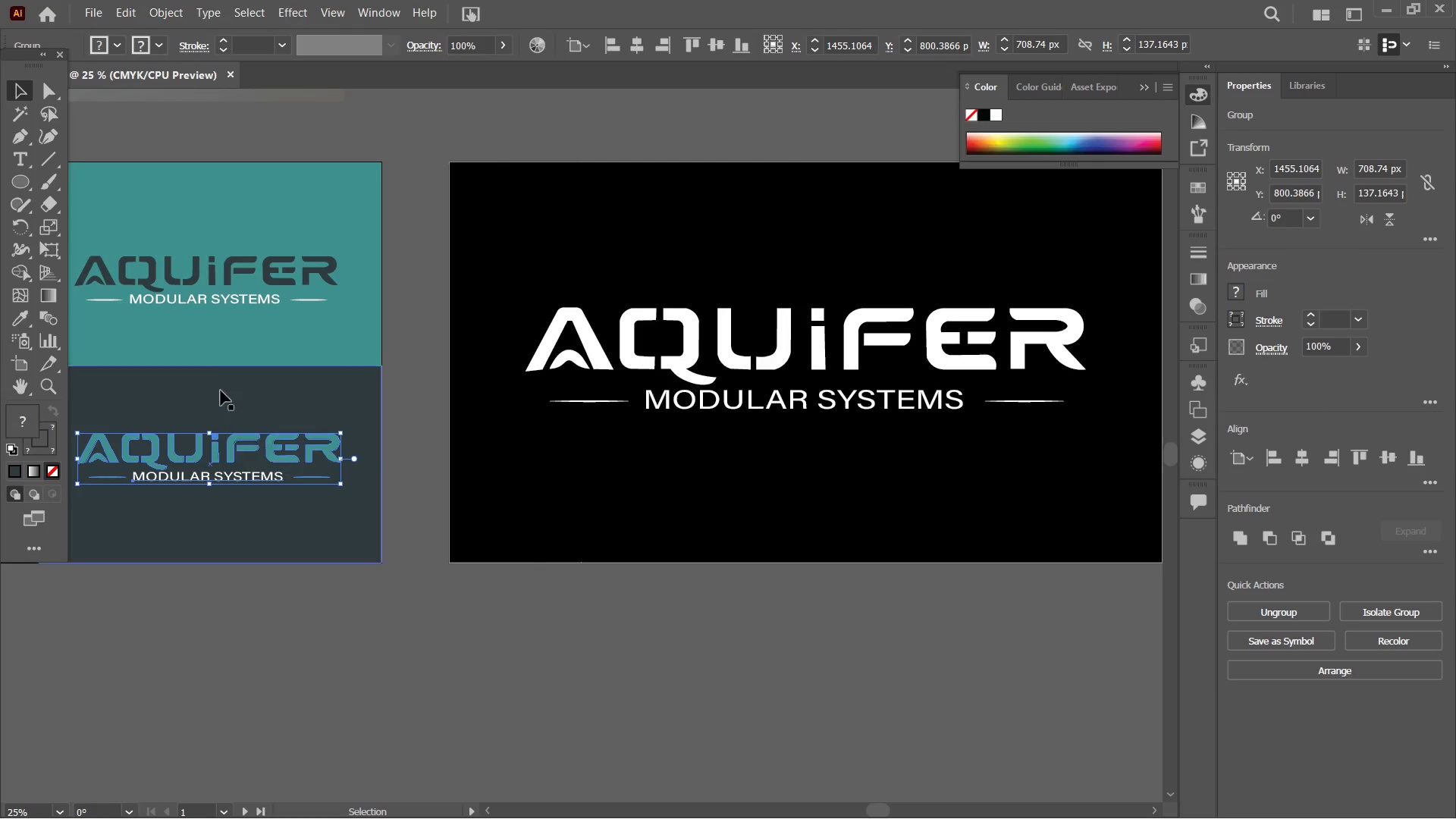 
hold_key(key=ShiftLeft, duration=1.11)
left_click([209, 299])
 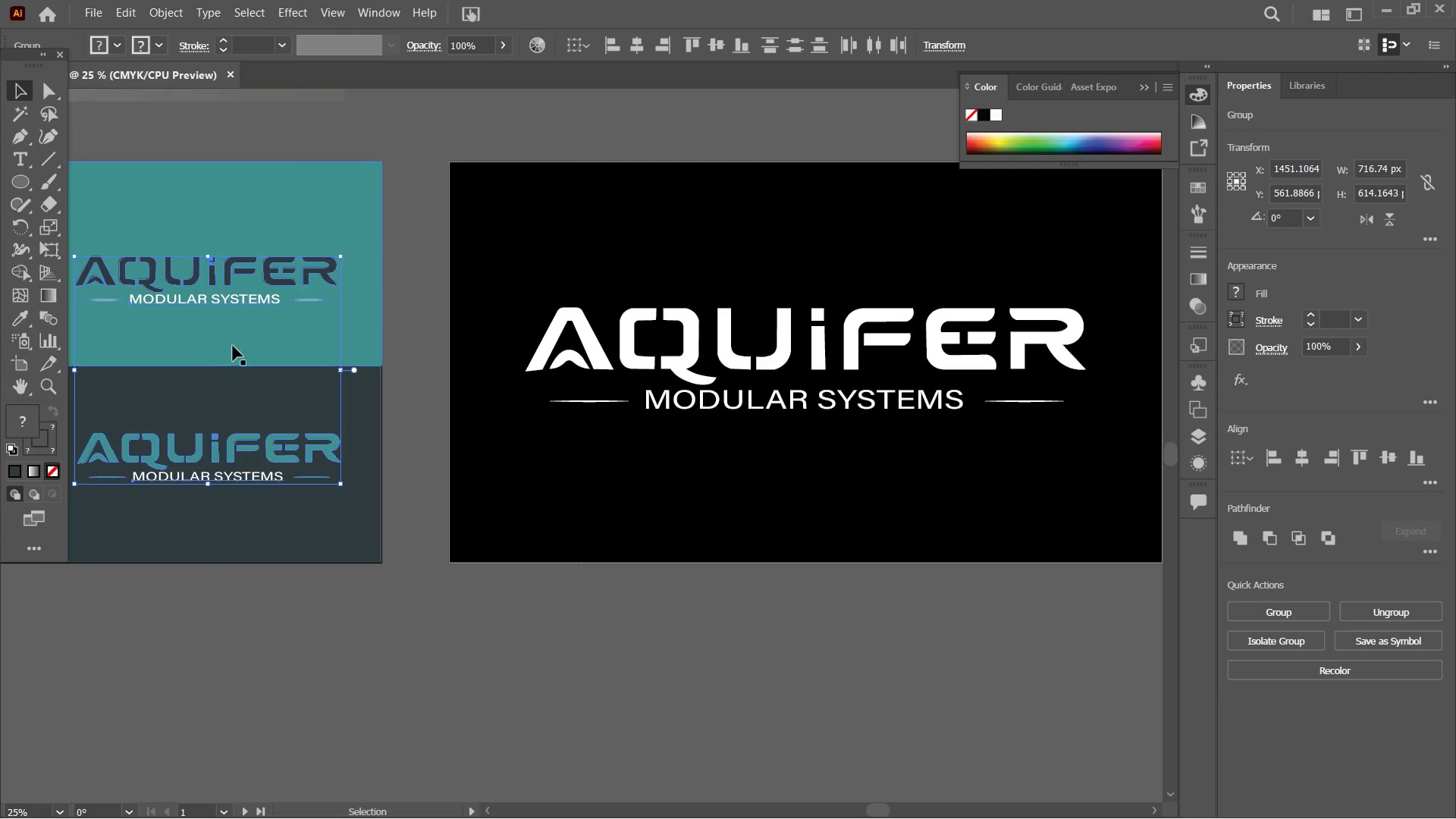 
hold_key(key=Space, duration=0.5)
 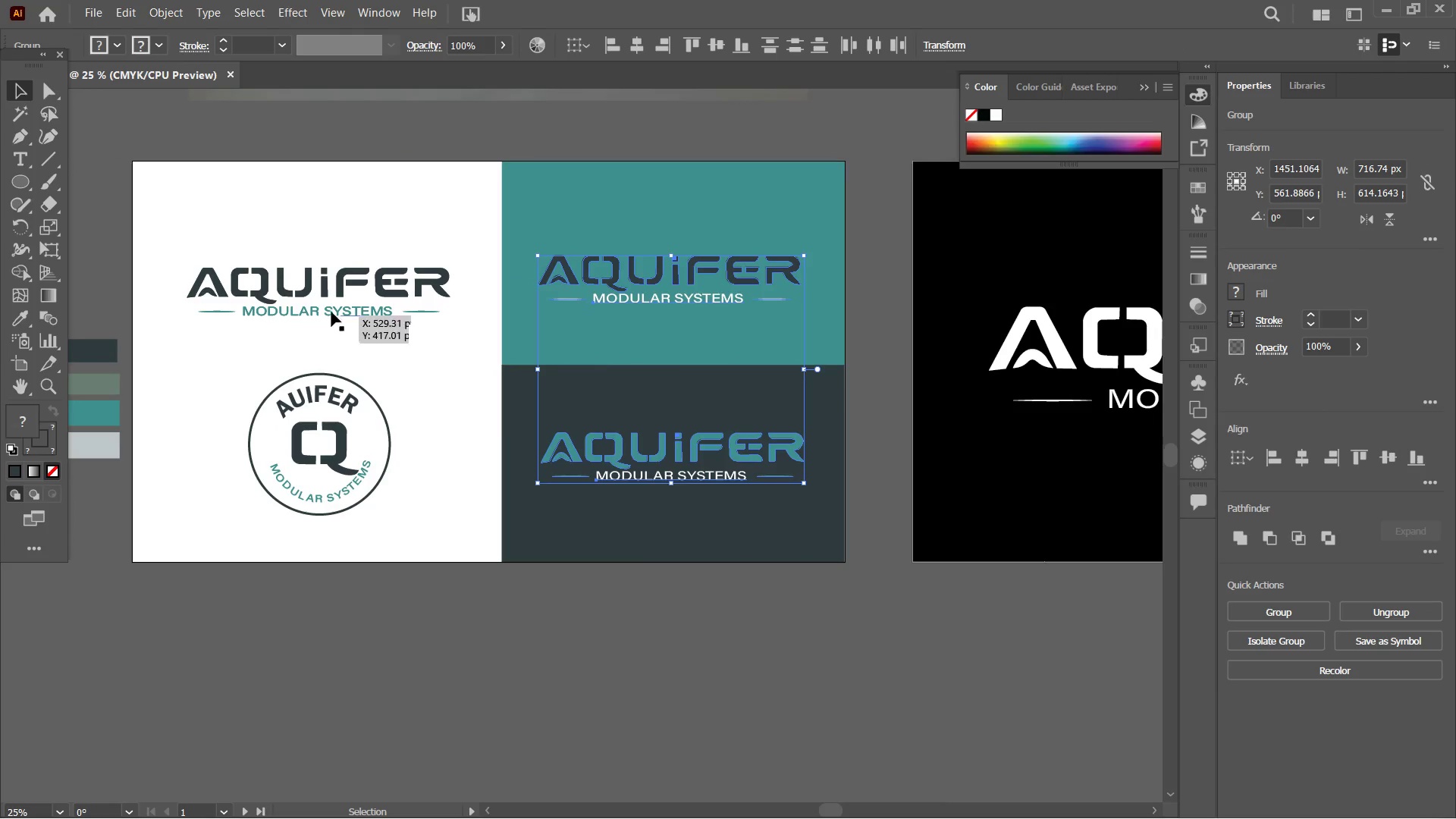 
left_click_drag(start_coordinate=[161, 366], to_coordinate=[623, 363])
 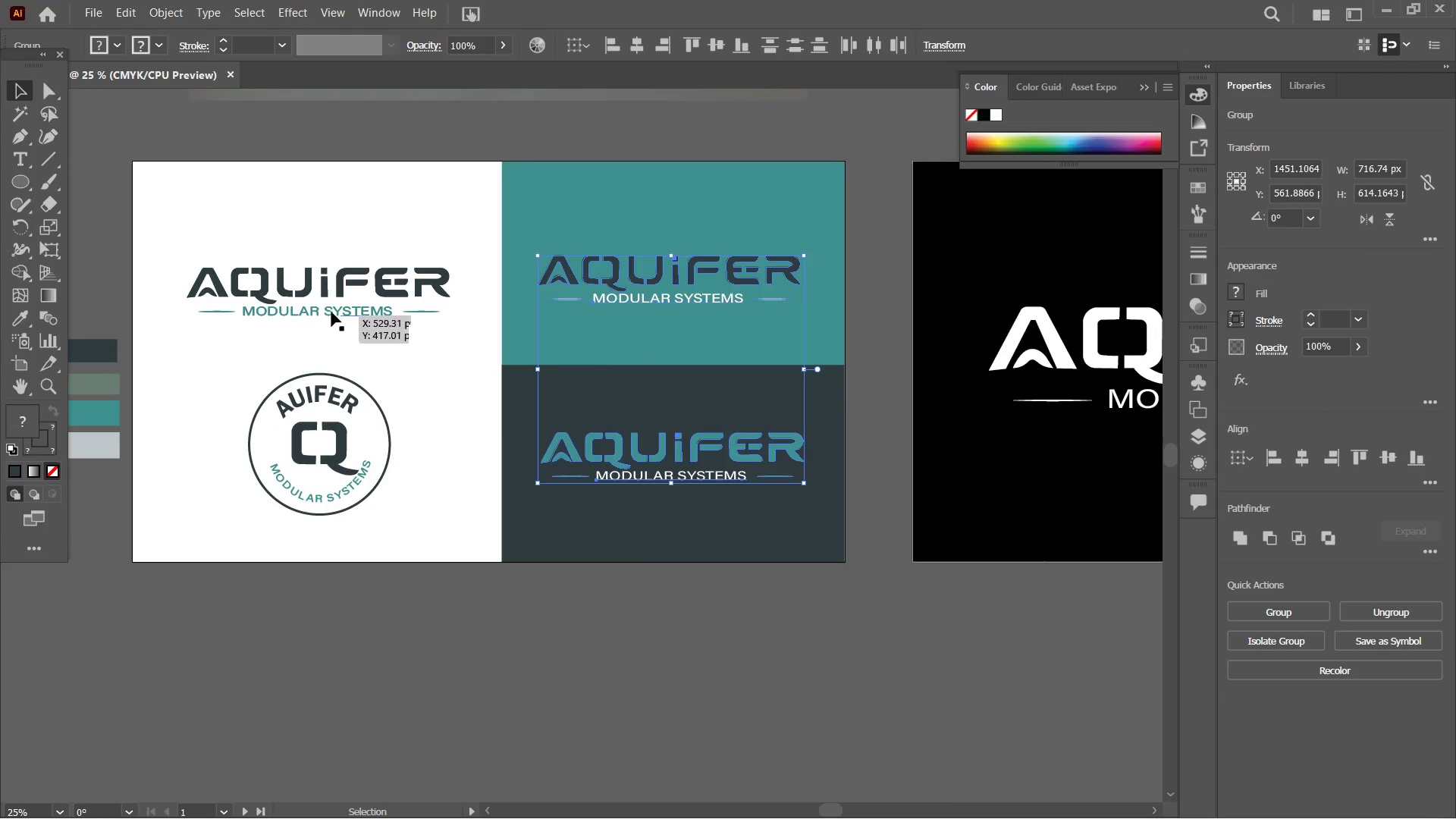 
hold_key(key=ShiftLeft, duration=0.8)
left_click([330, 312])
 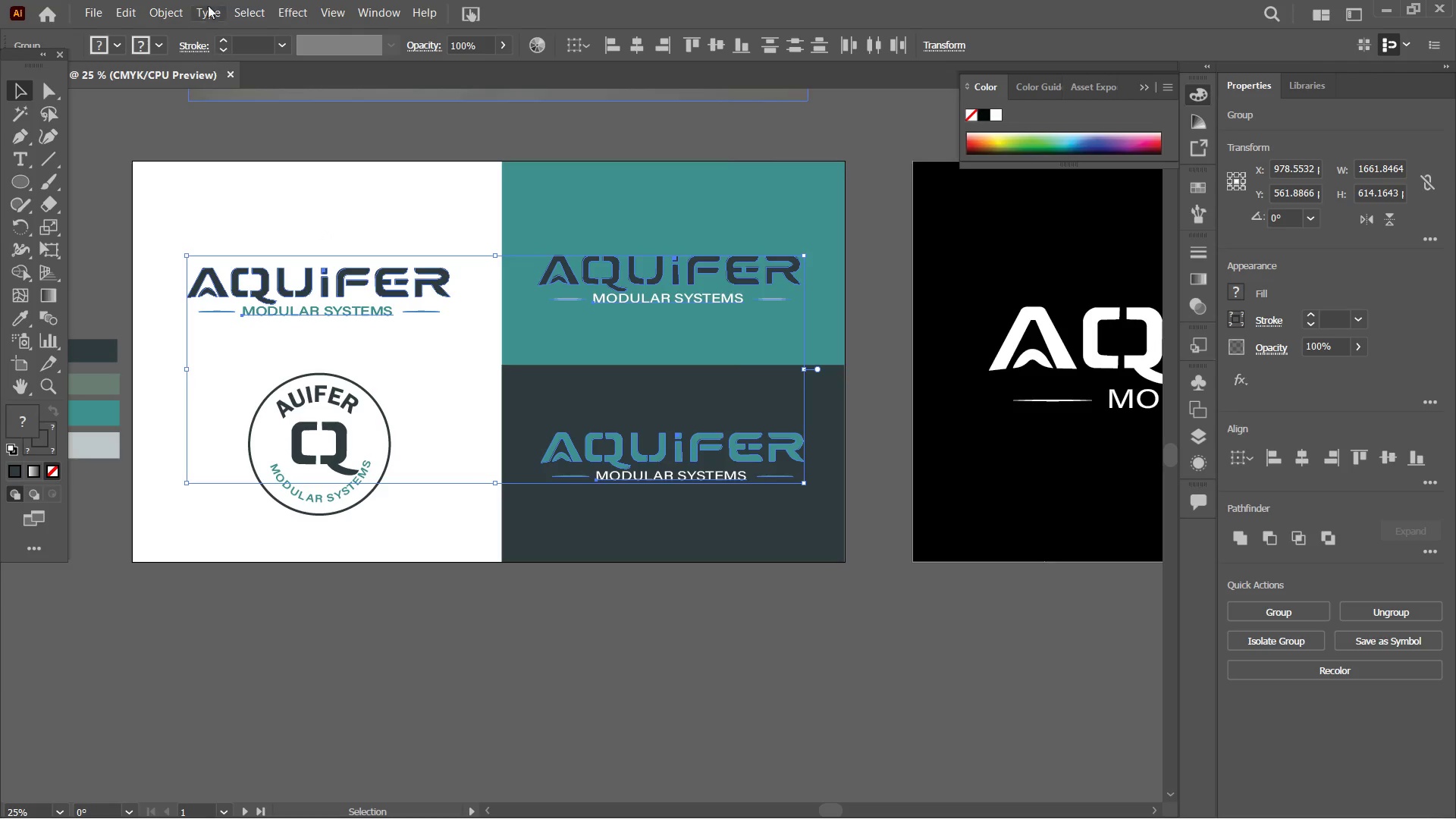 
left_click([175, 10])
 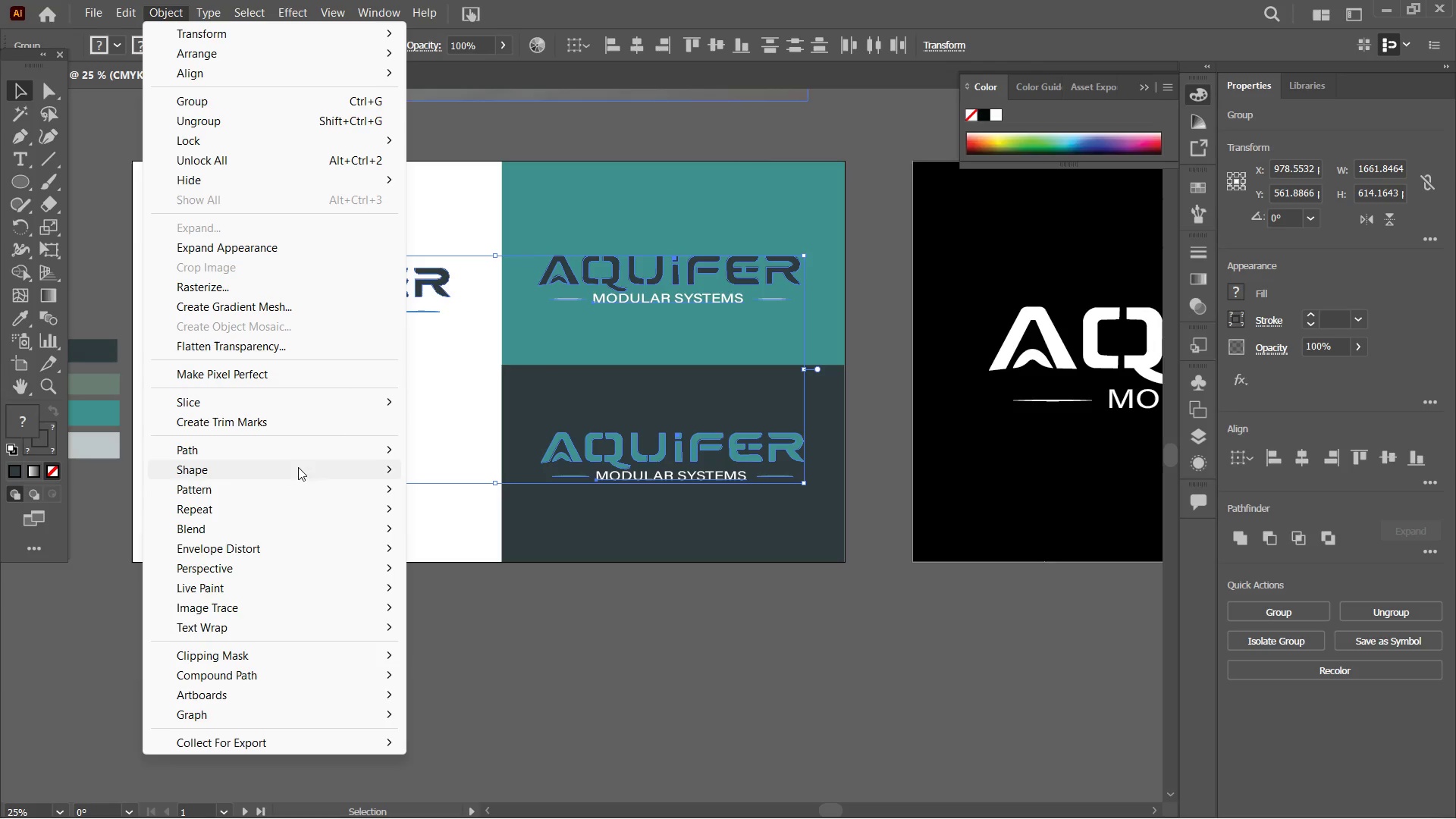 
left_click([310, 453])
 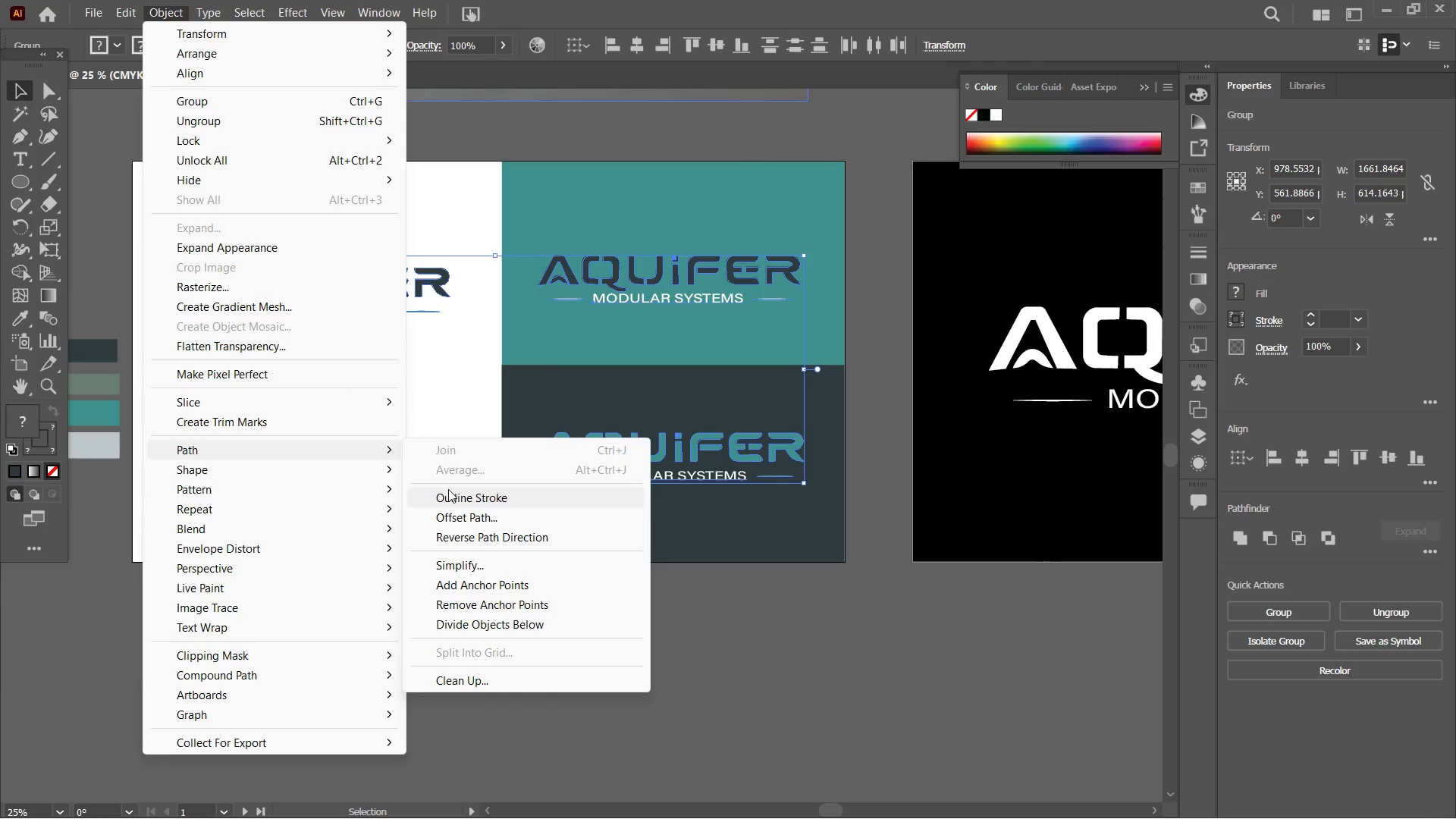 
left_click([449, 491])
 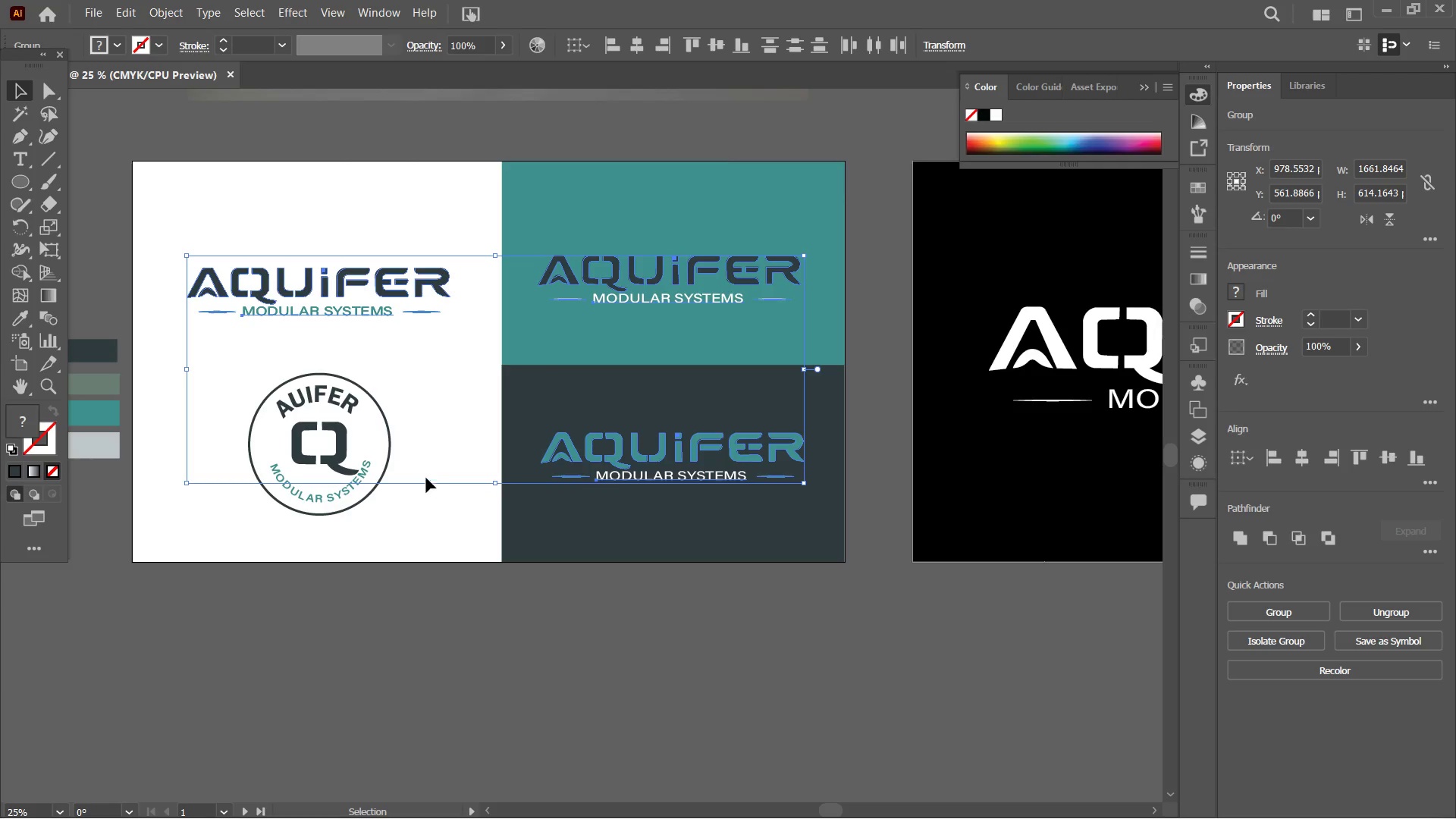 
left_click([413, 431])
 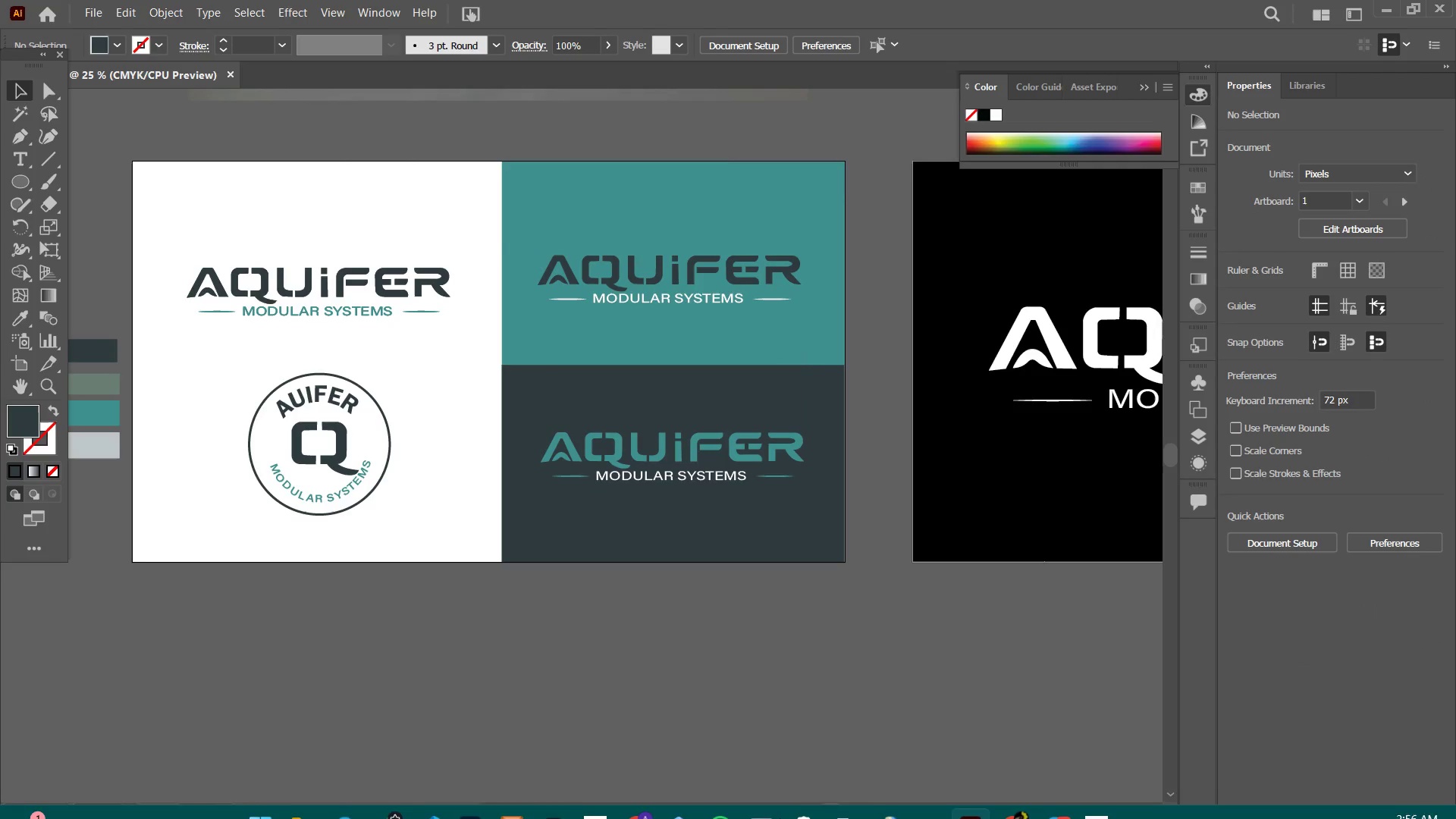 
left_click([1089, 795])